 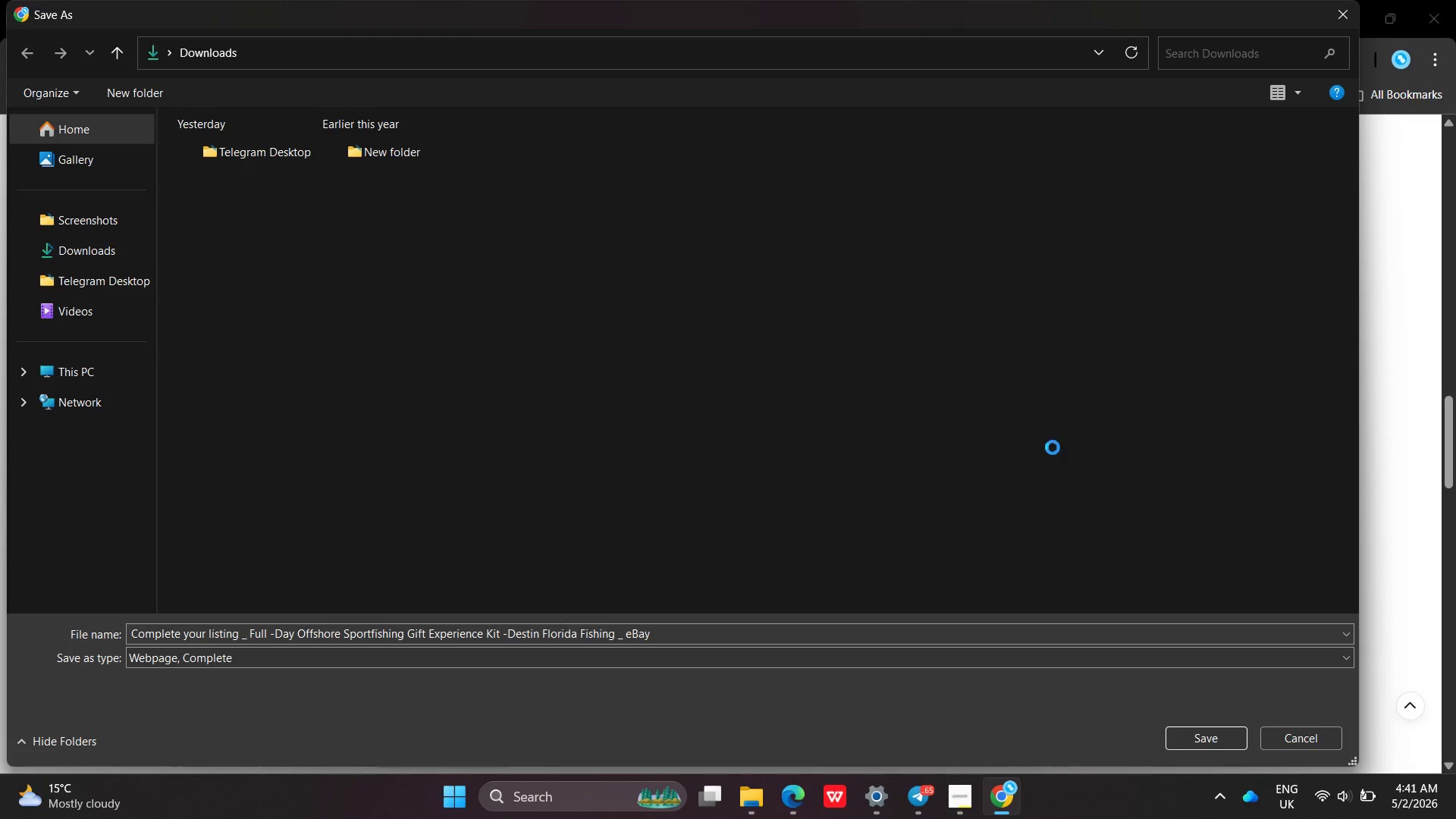 
right_click([1347, 27])
 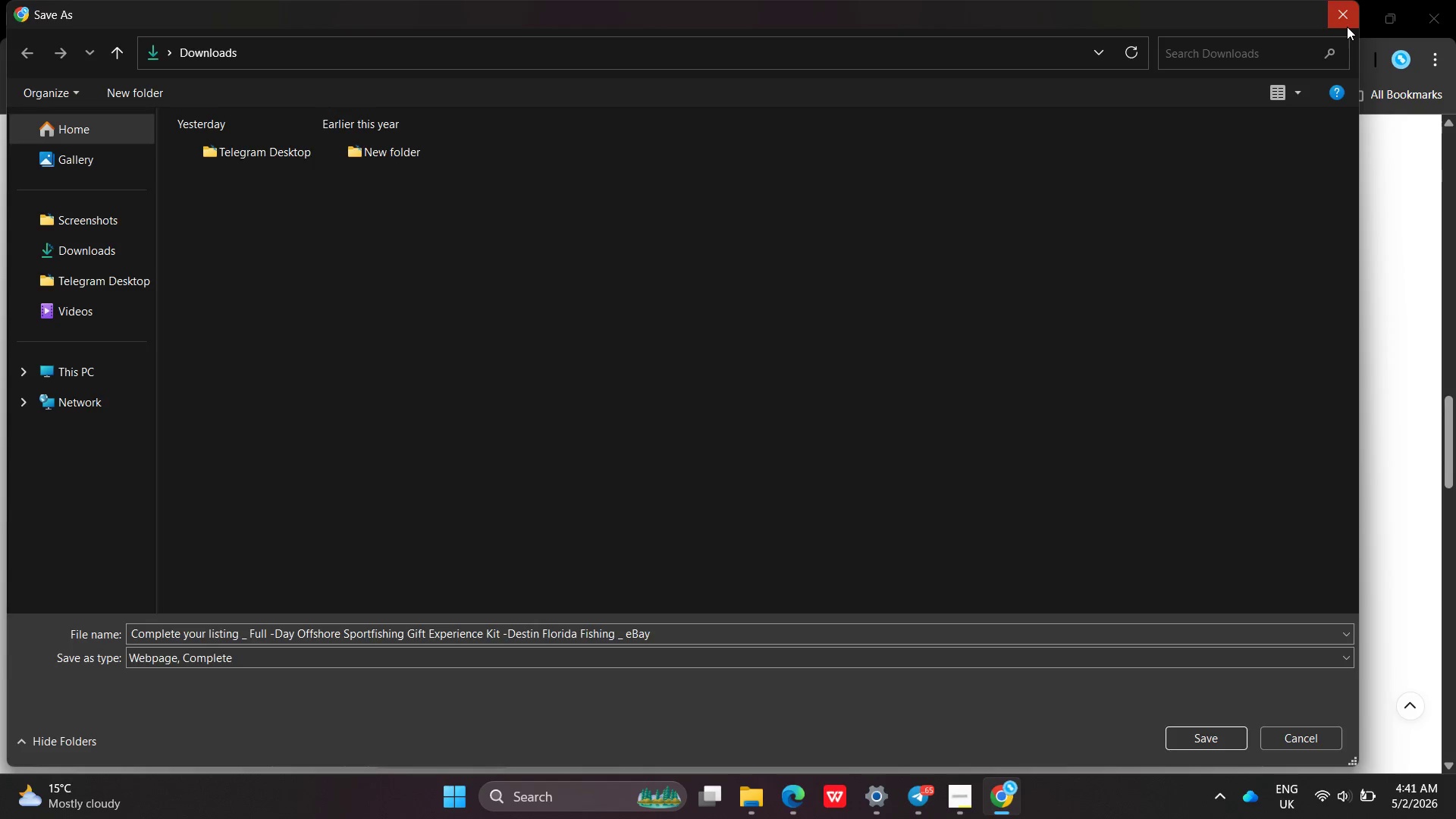 
left_click([1347, 27])
 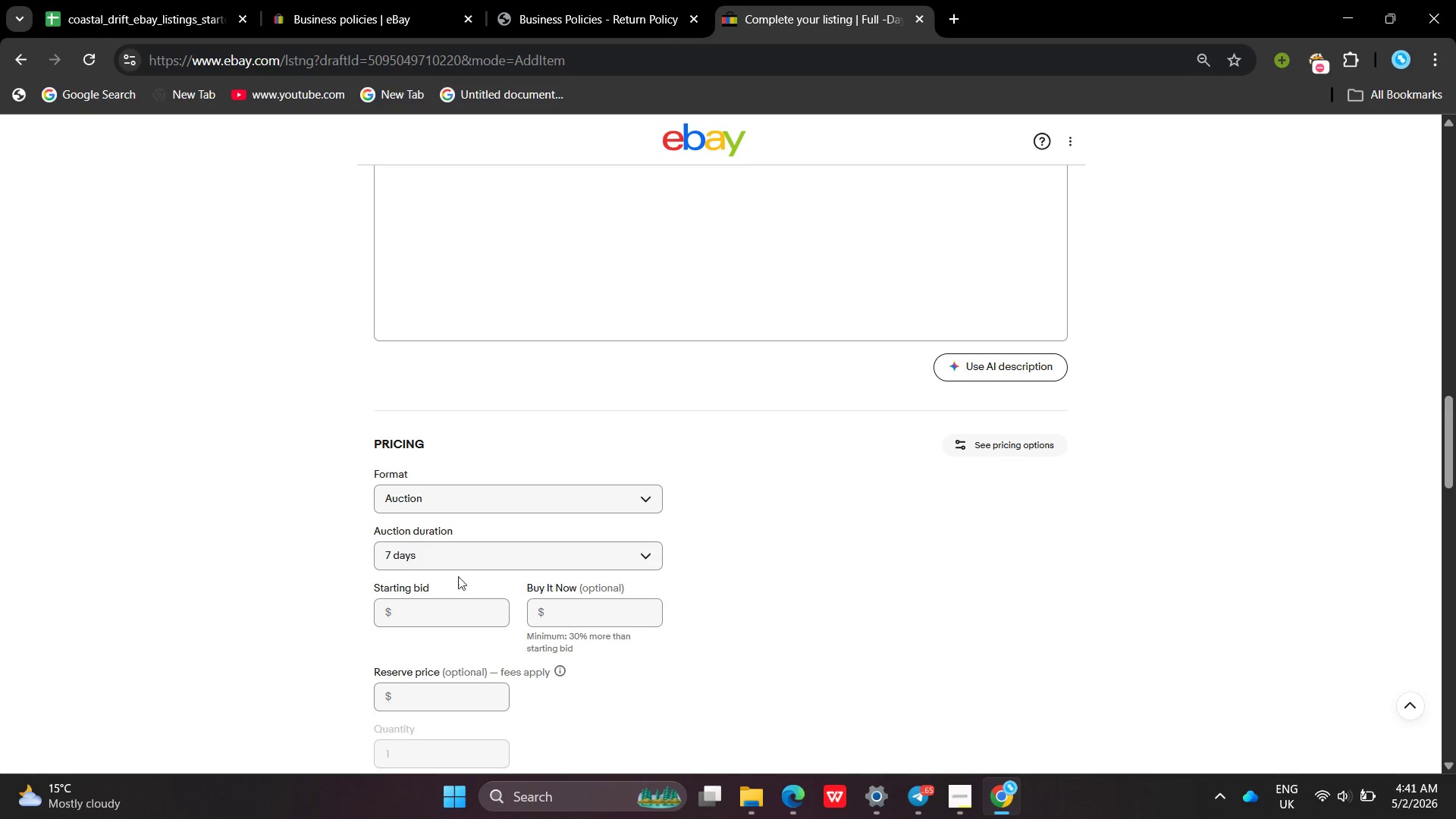 
left_click([463, 501])
 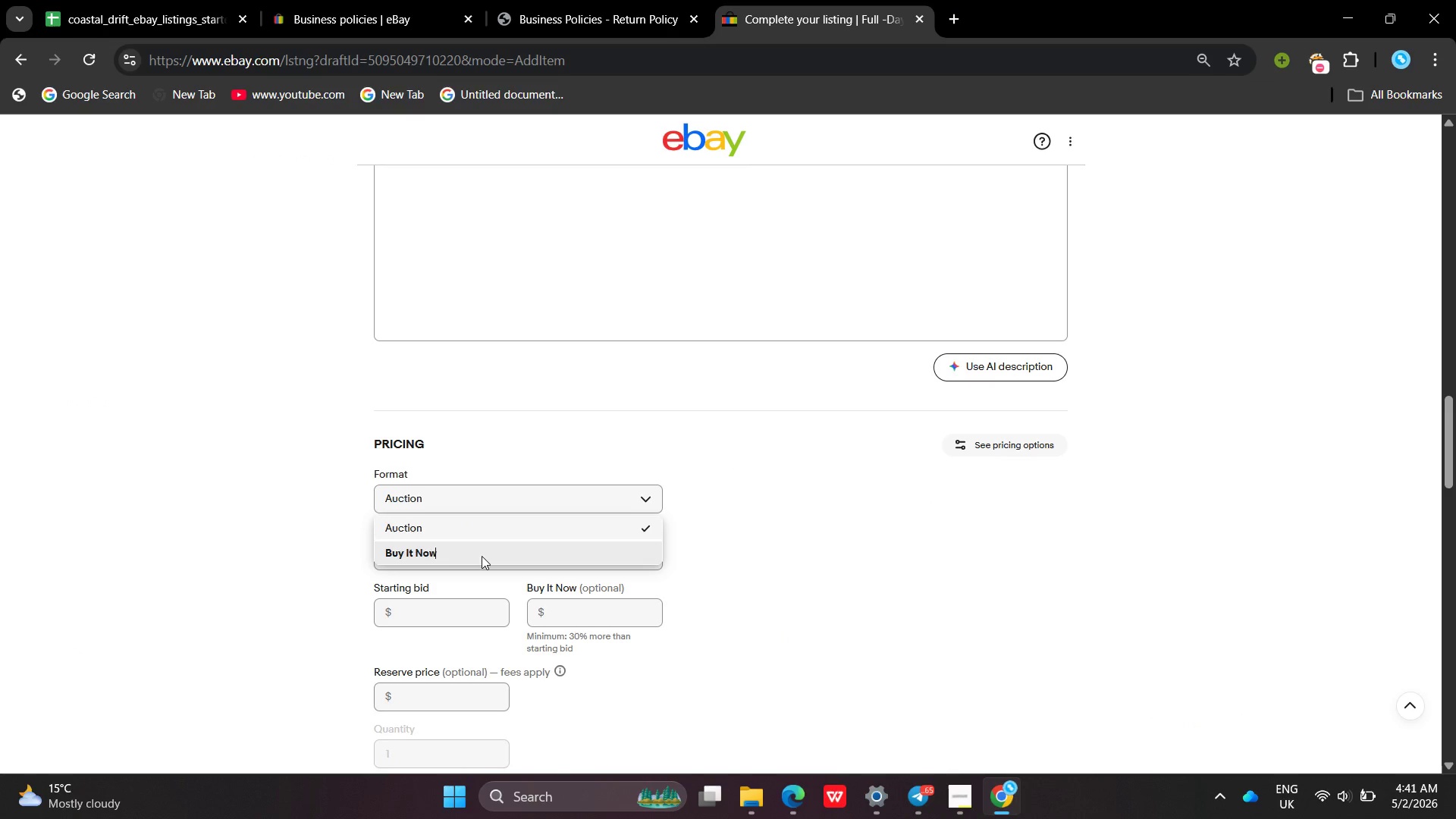 
left_click([482, 556])
 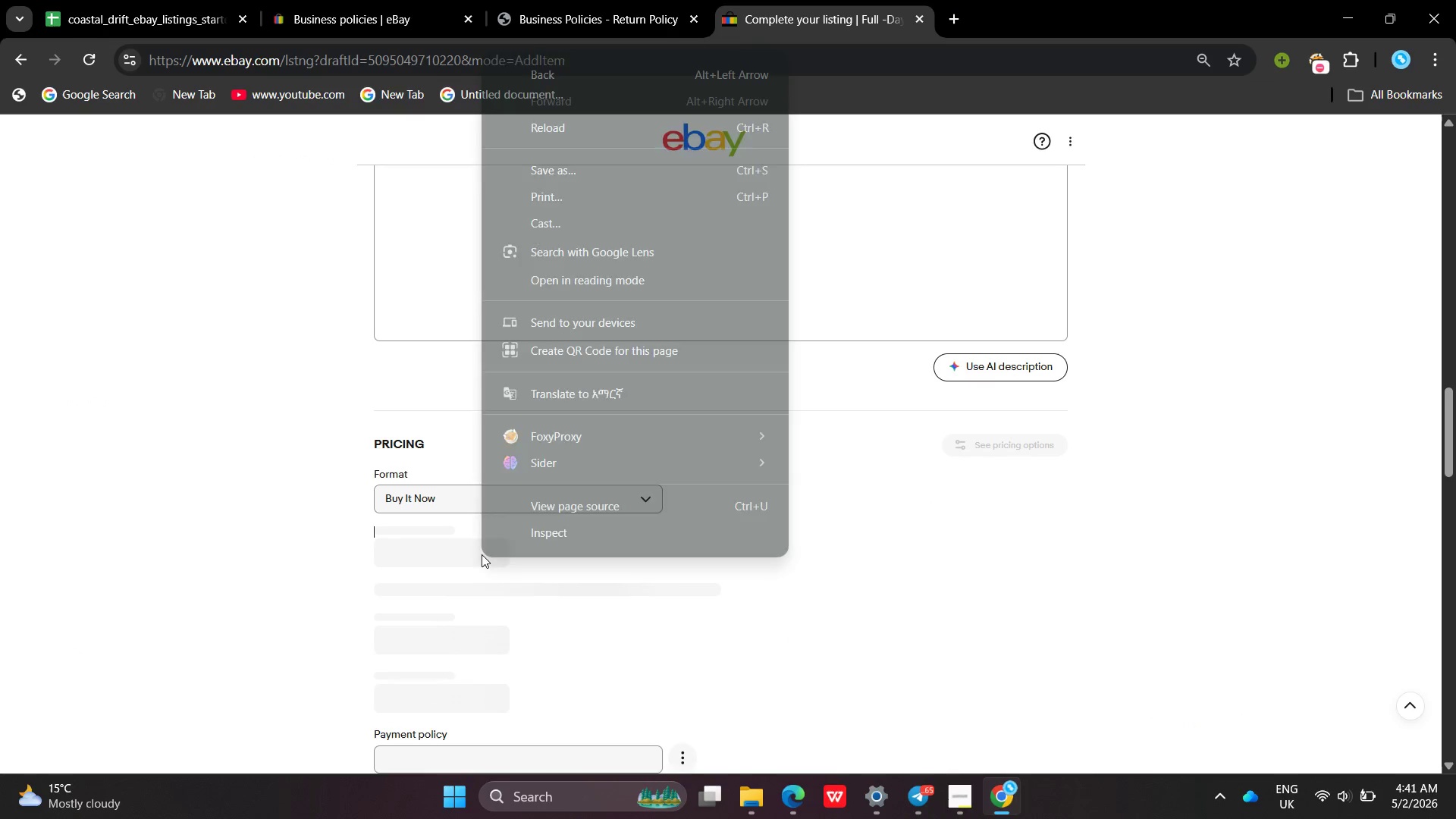 
right_click([482, 556])
 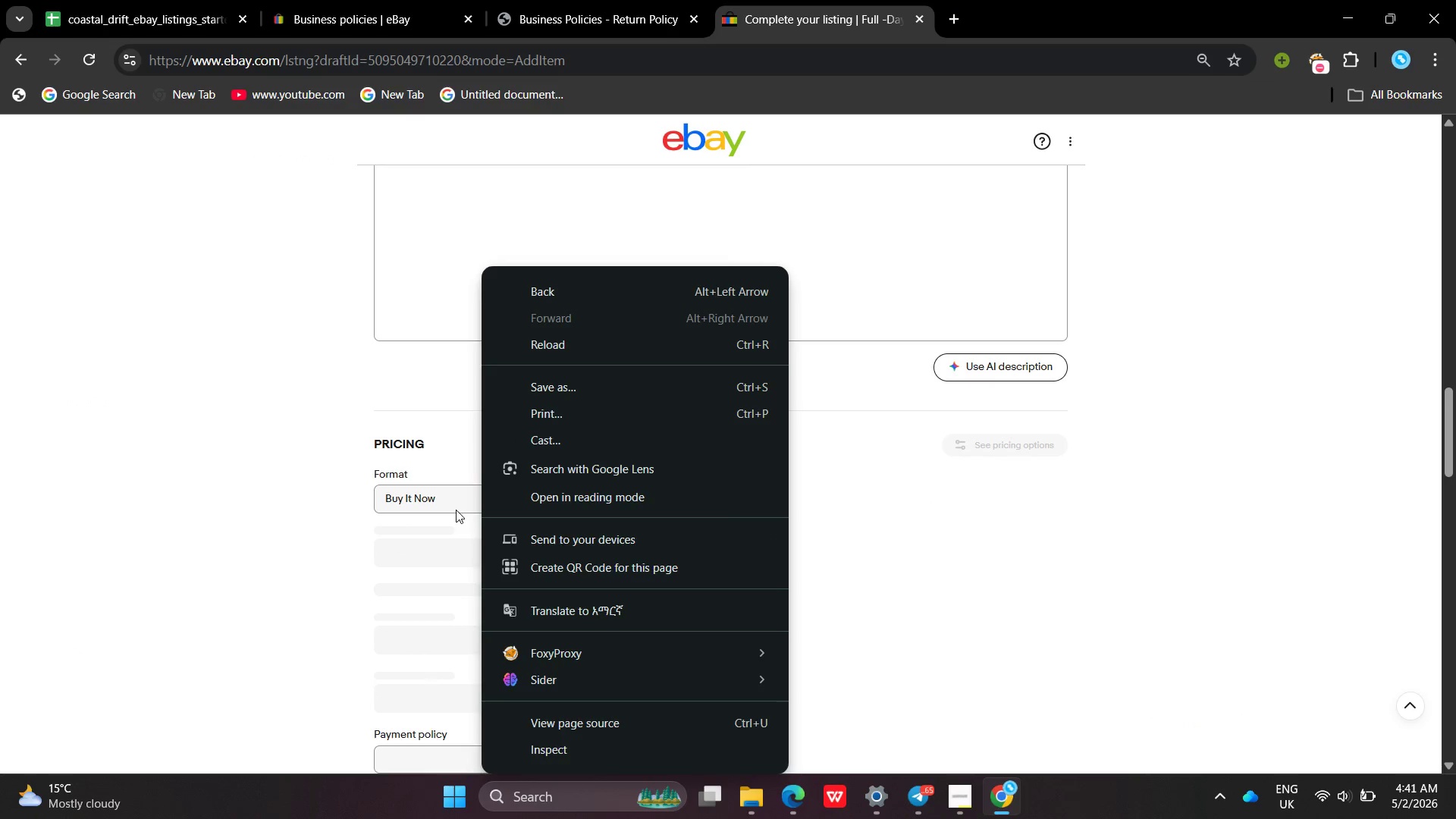 
mouse_move([434, 536])
 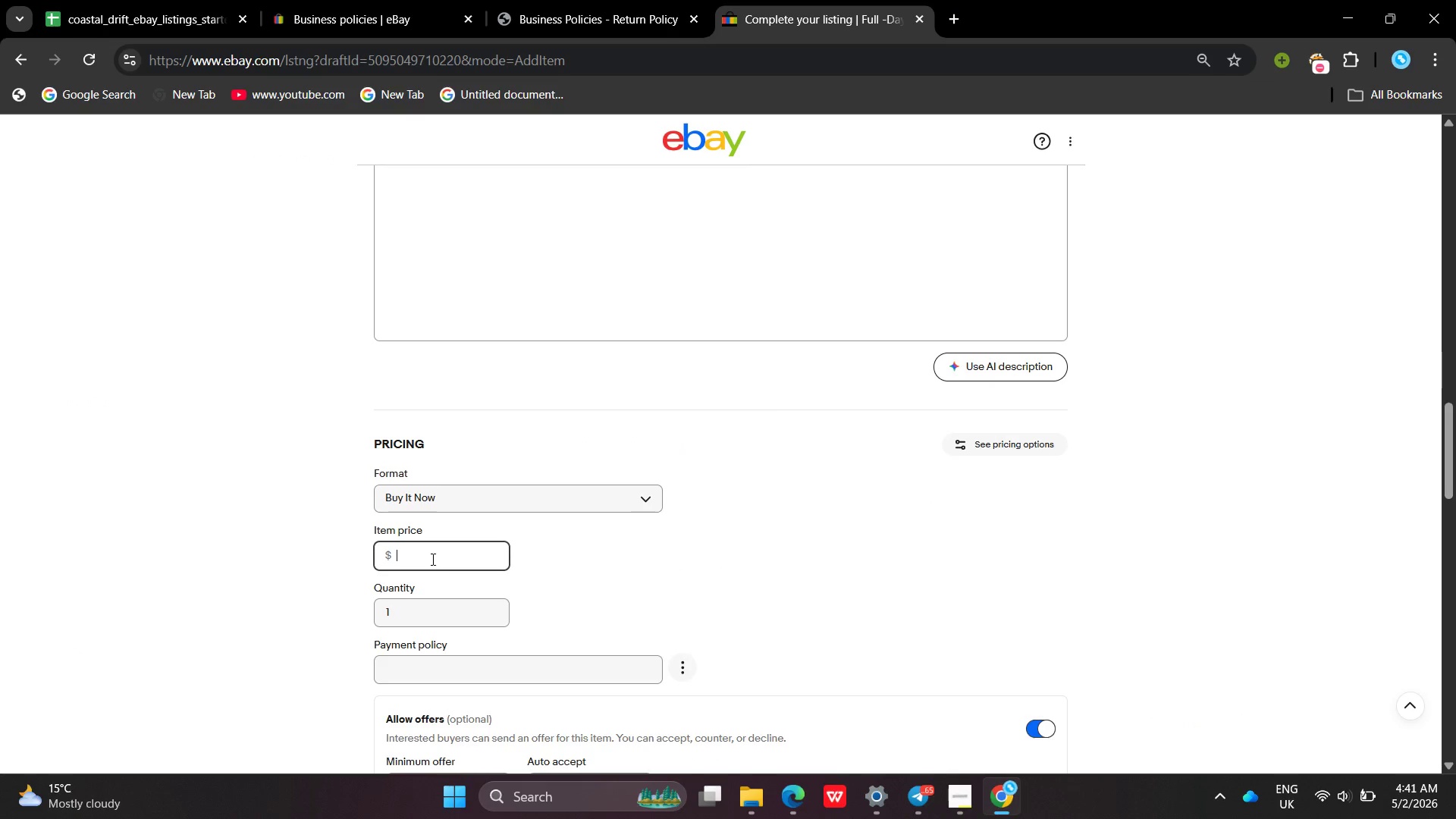 
left_click([431, 559])
 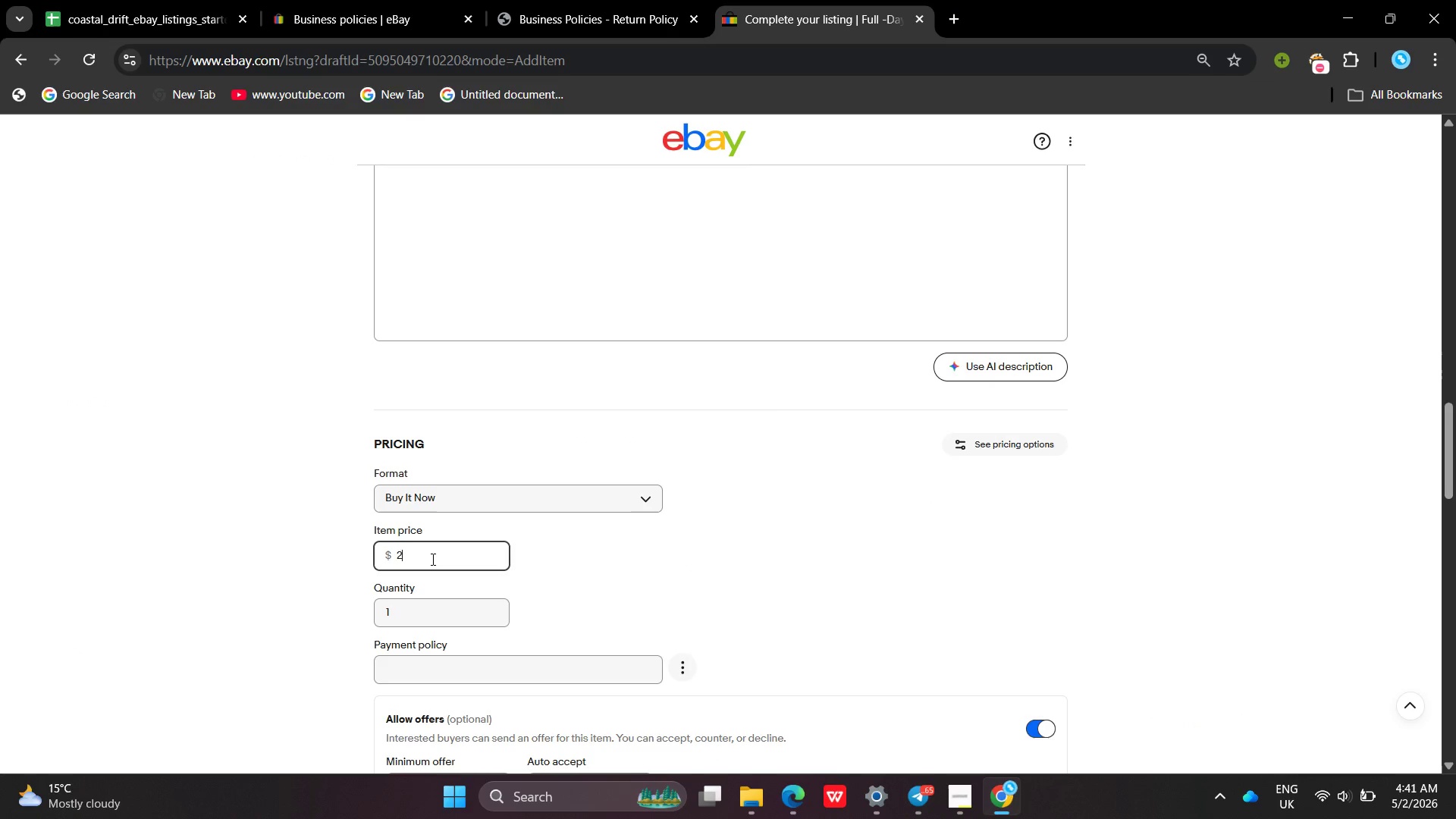 
type(249.00)
 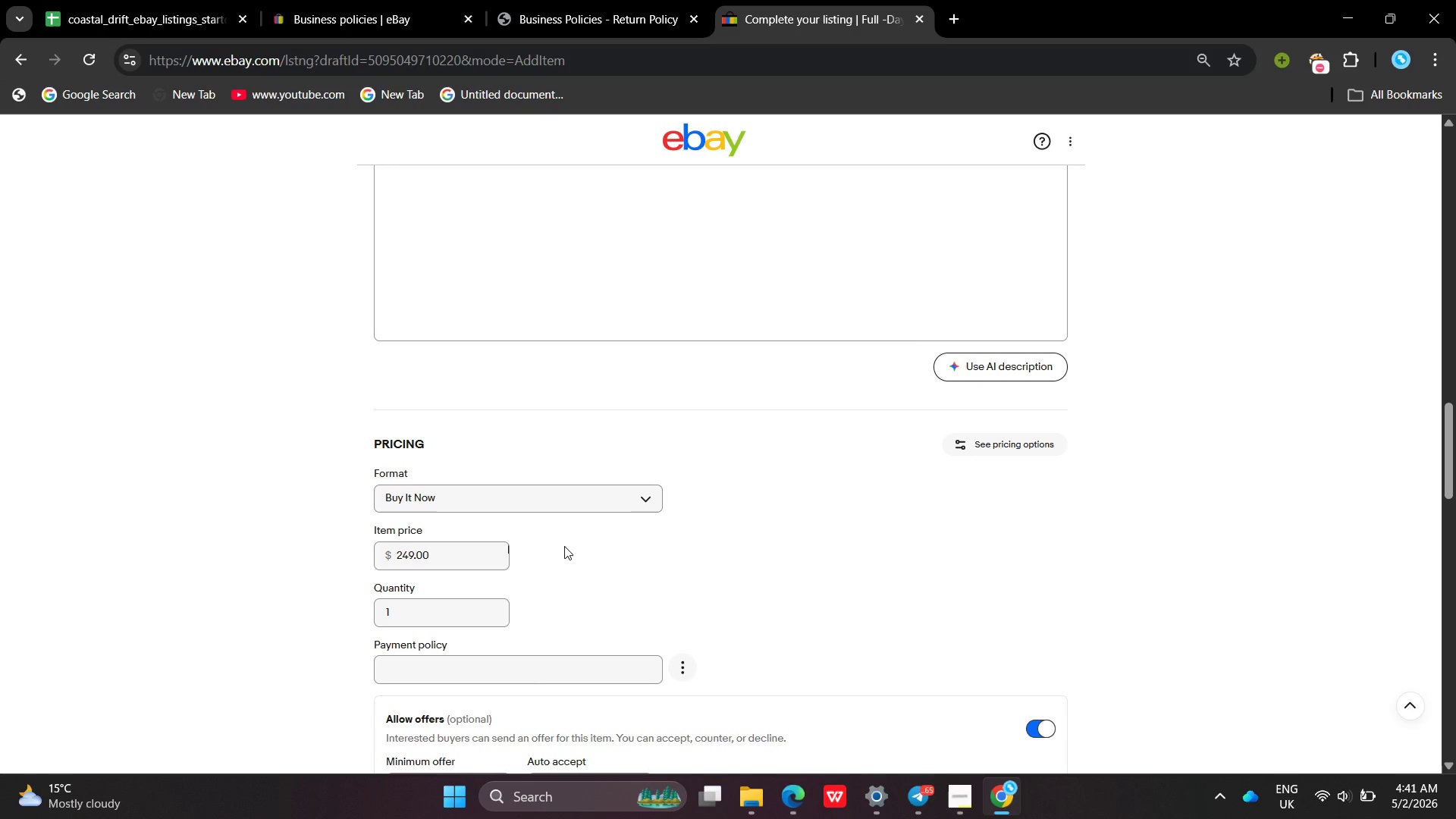 
left_click([564, 546])
 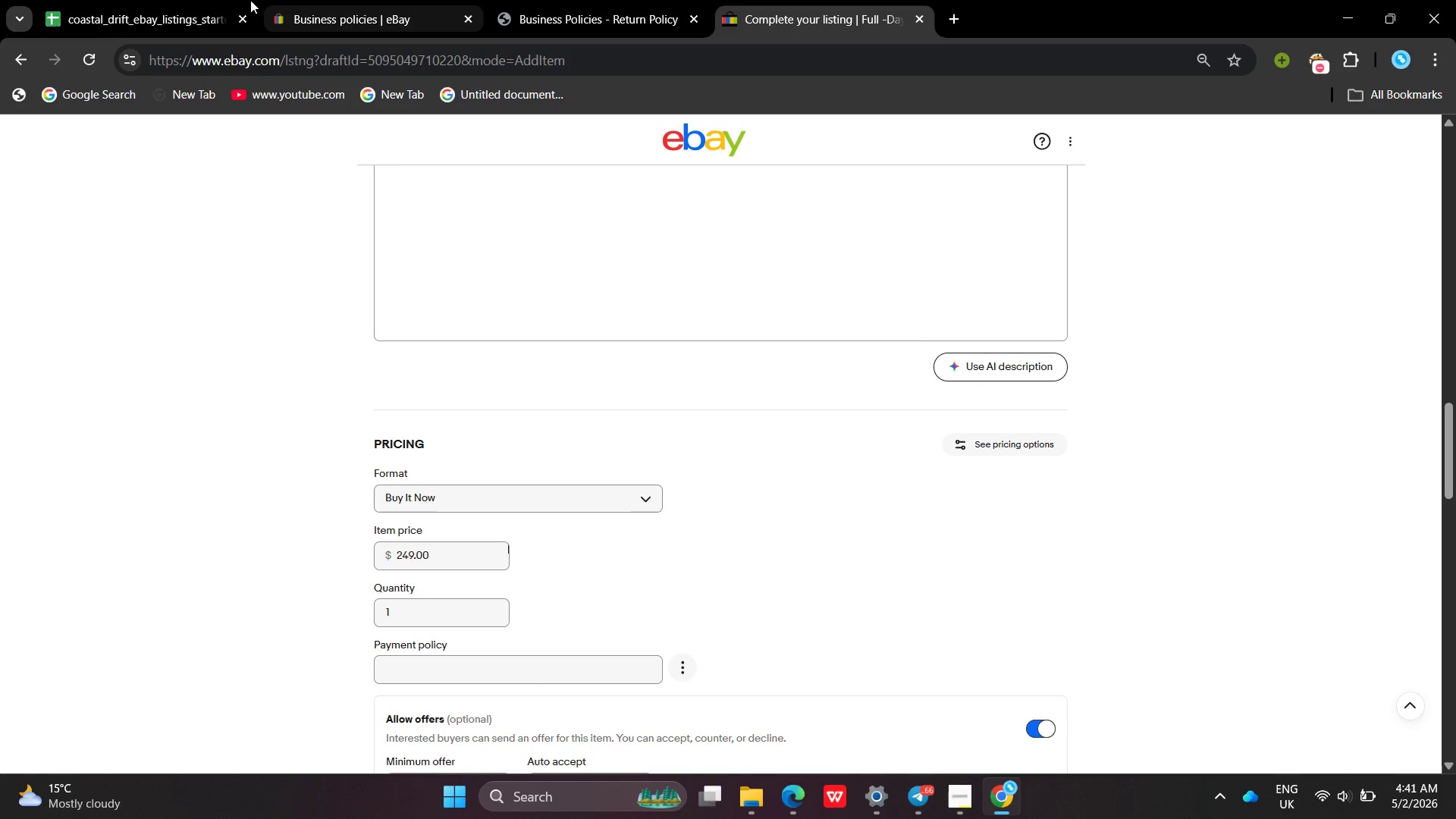 
left_click([250, 0])
 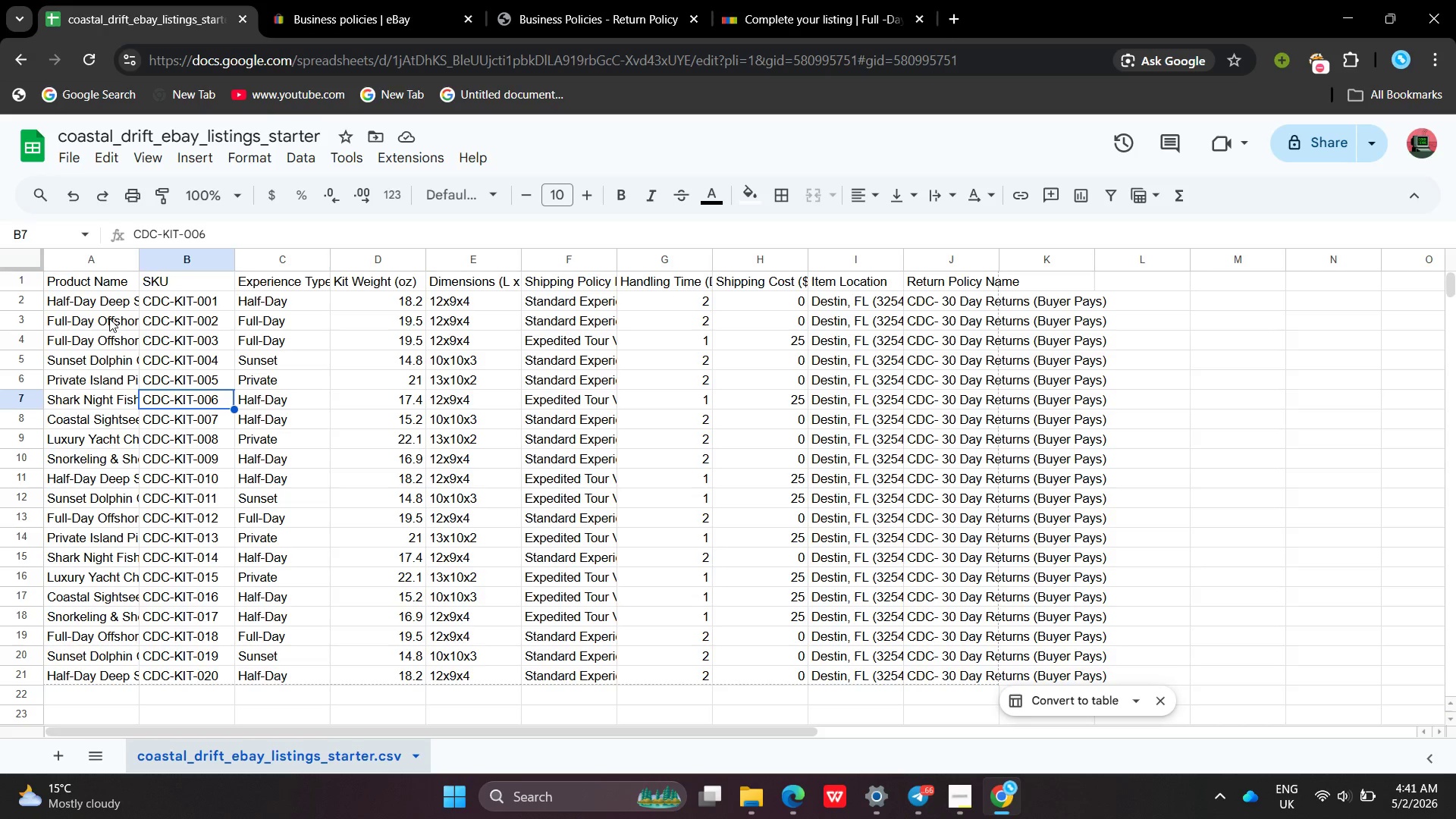 
left_click([109, 318])
 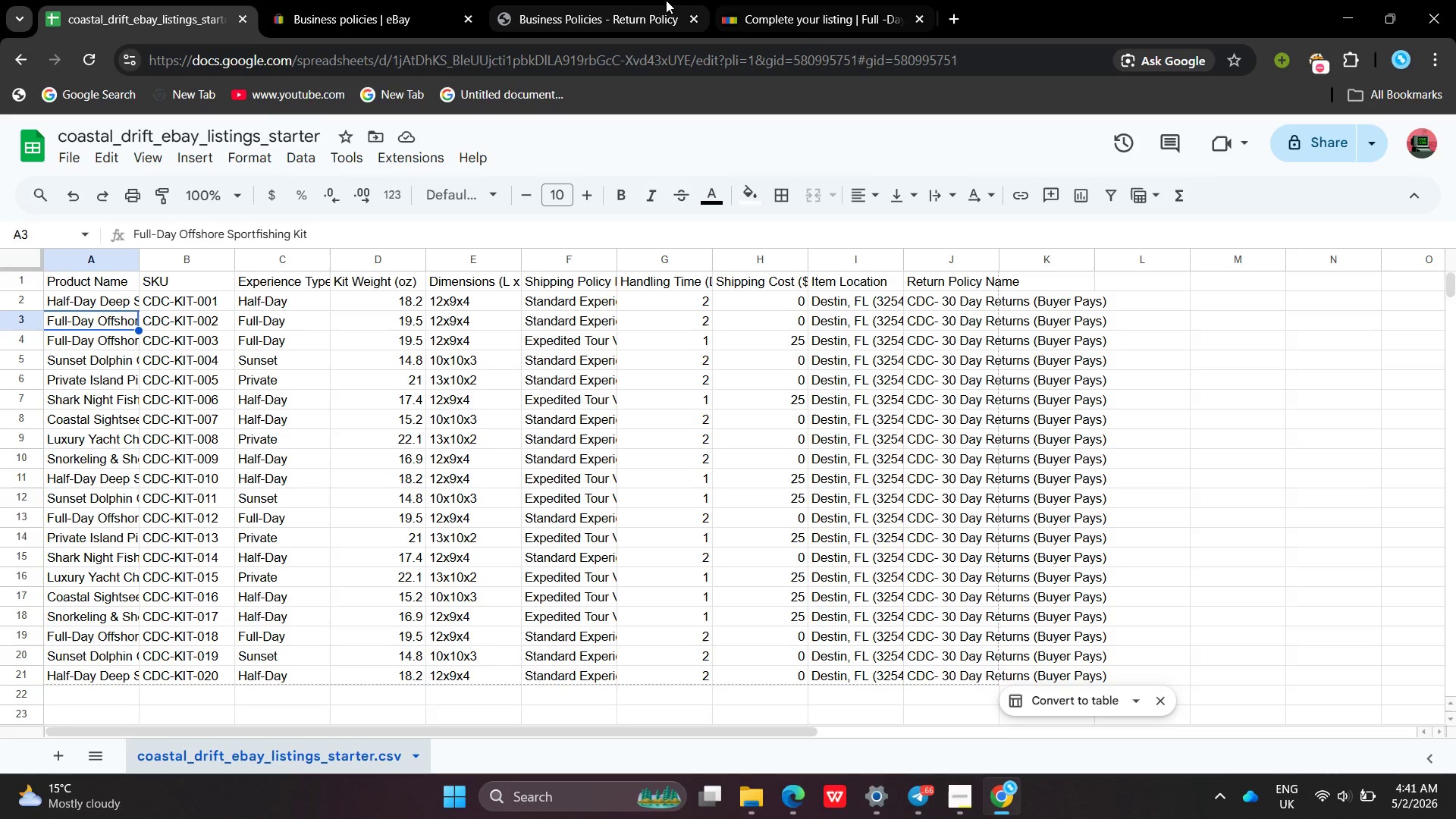 
left_click([589, 0])
 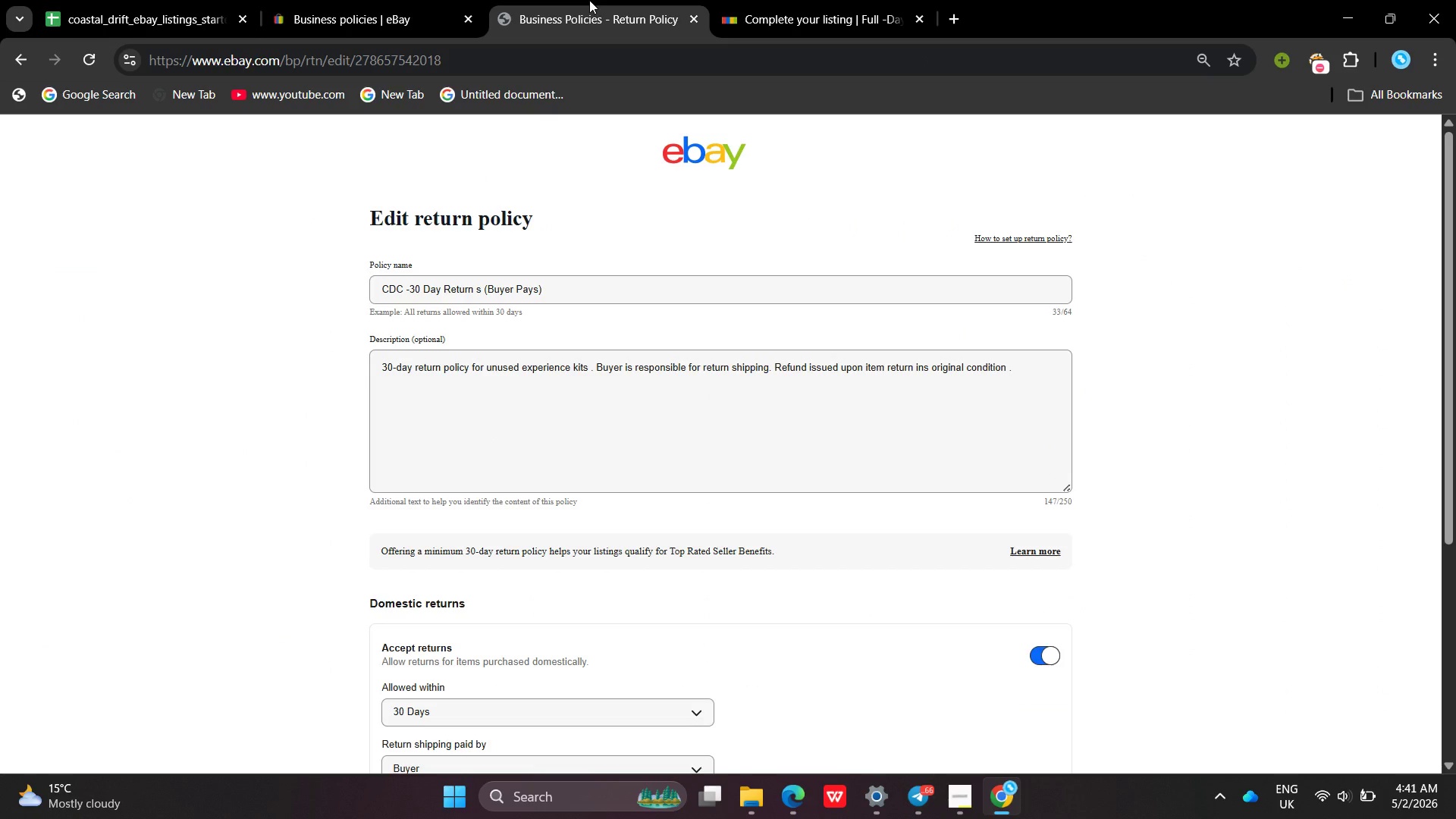 
wait(5.16)
 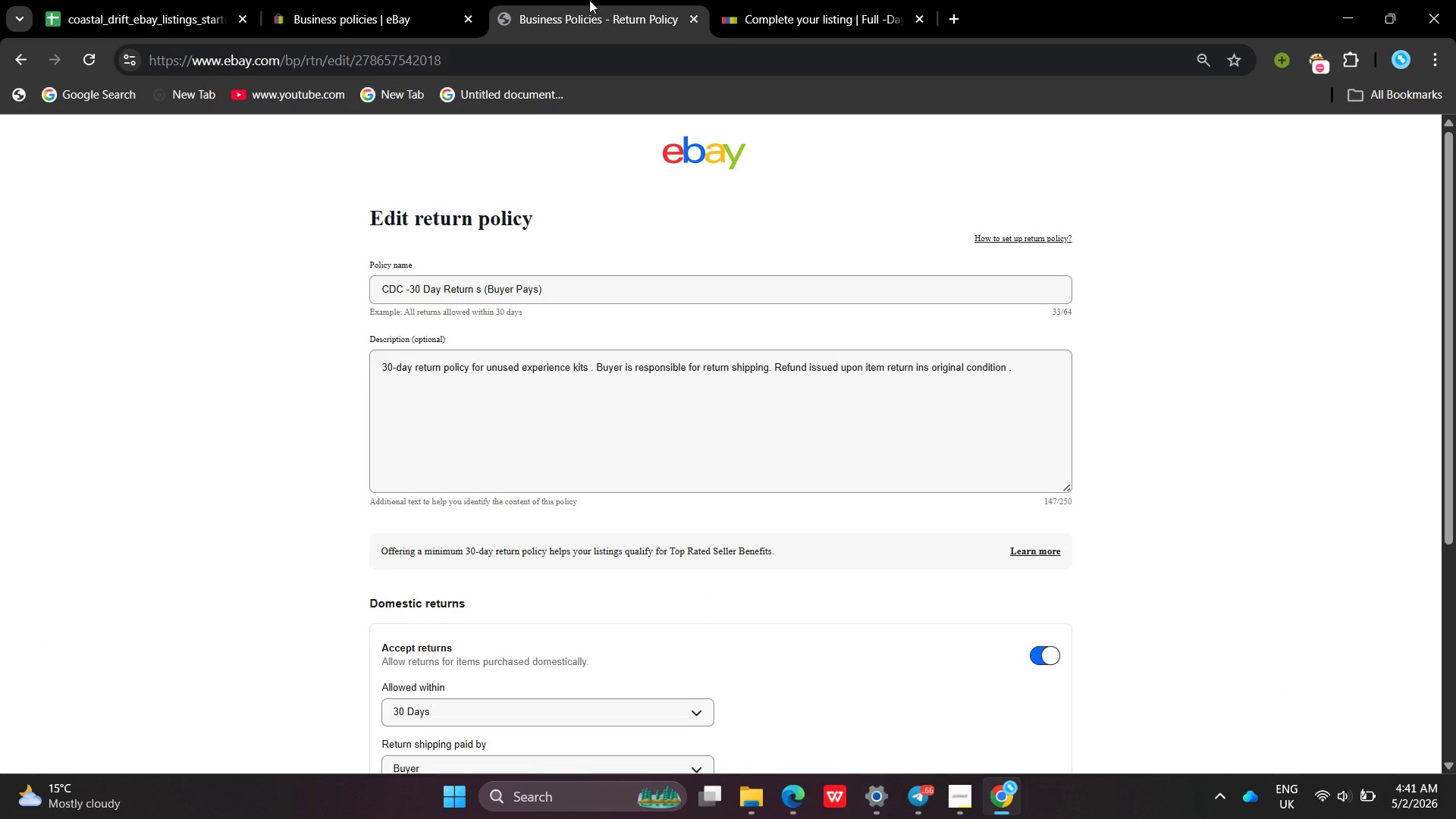 
left_click([601, 472])
 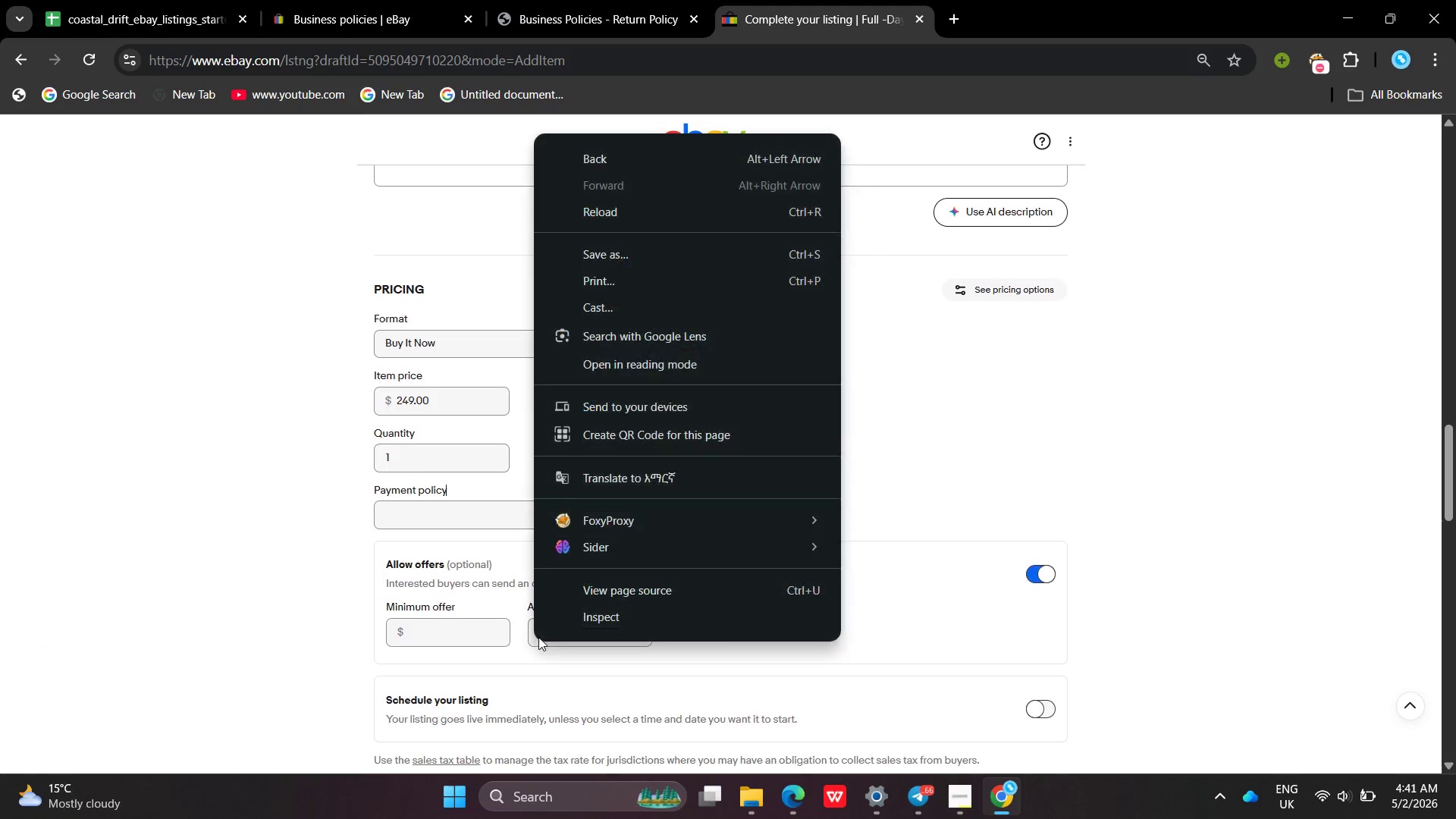 
left_click([433, 510])
 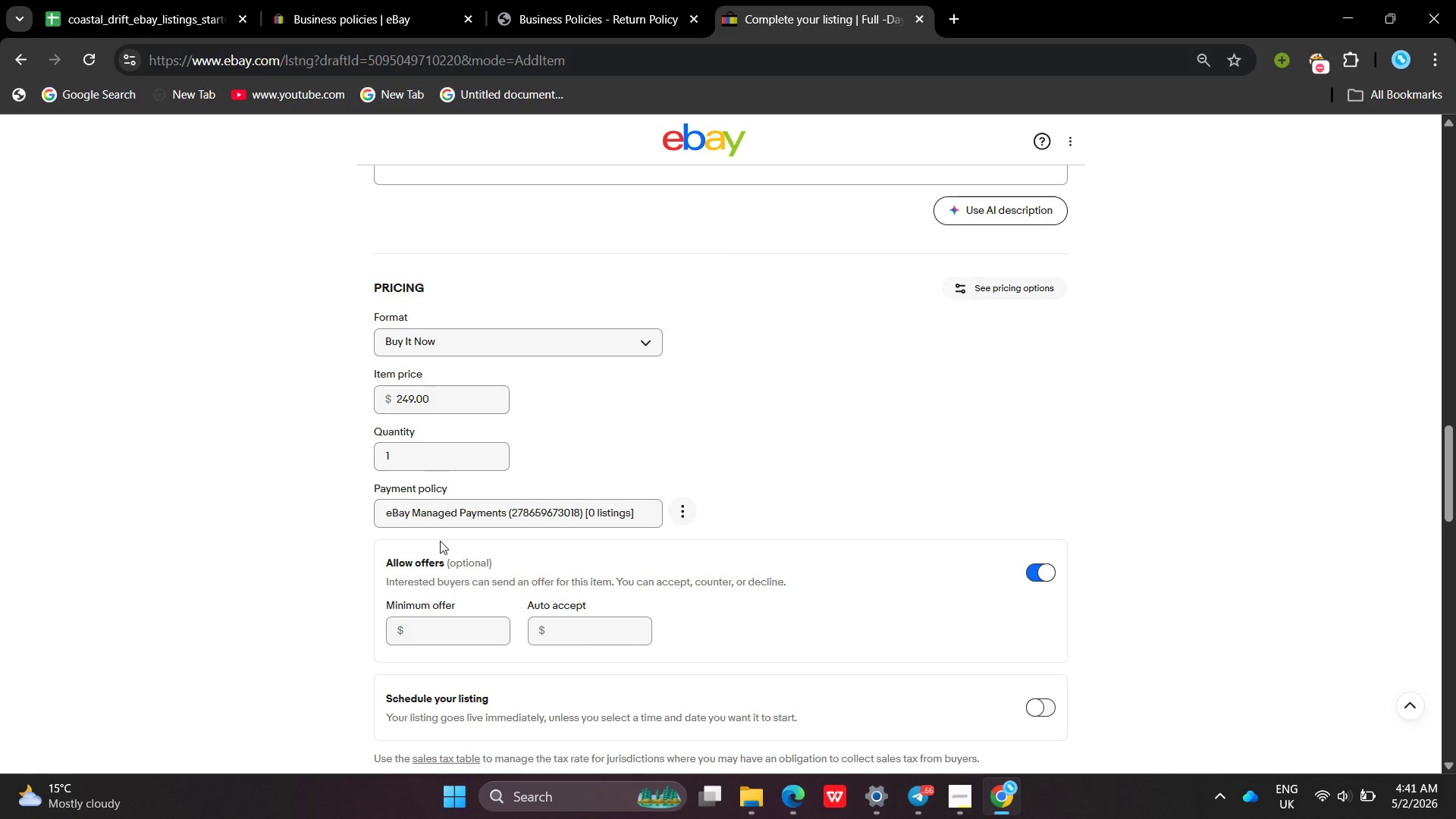 
left_click([440, 541])
 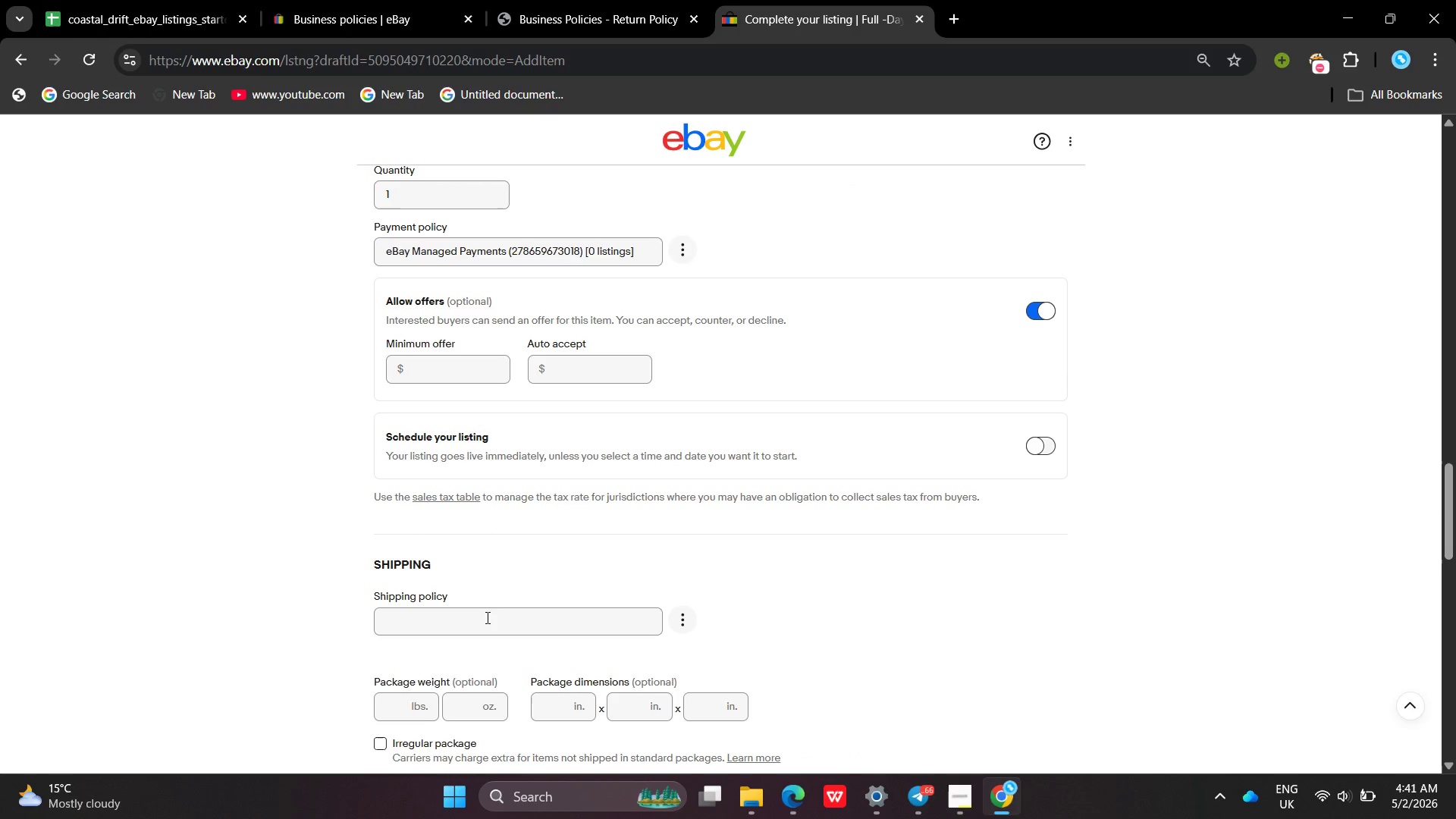 
left_click([486, 617])
 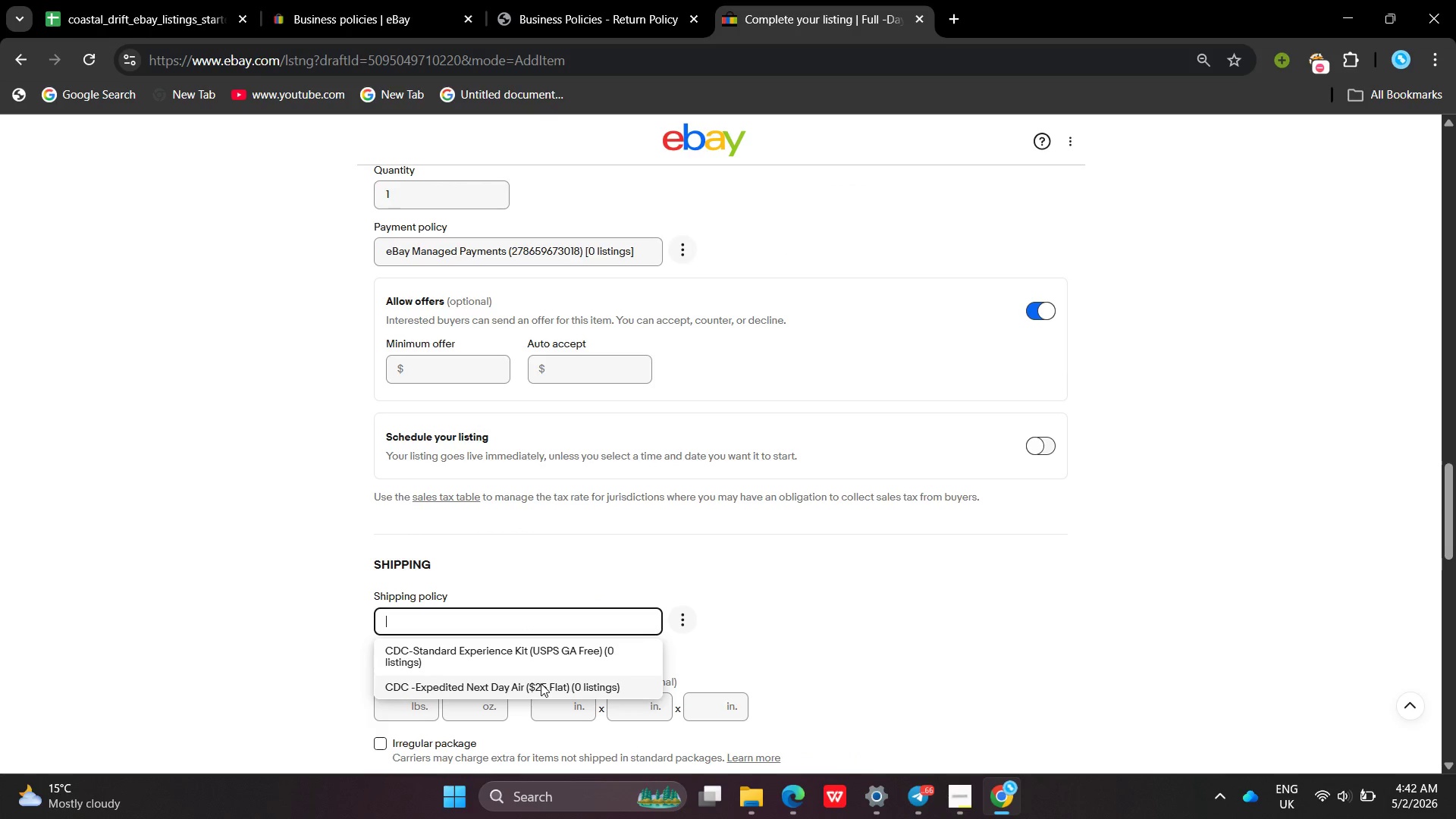 
left_click([530, 646])
 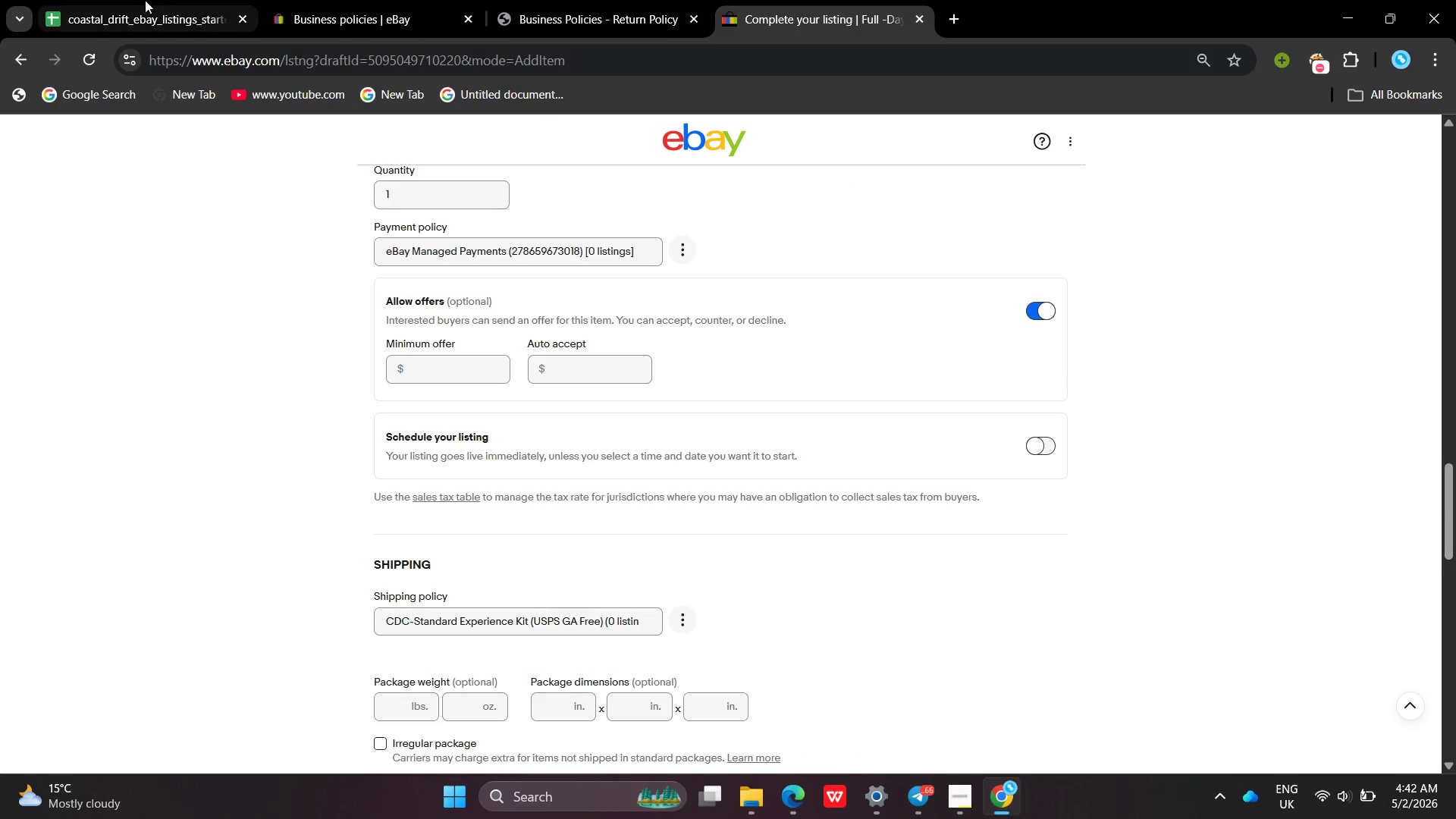 
left_click([124, 0])
 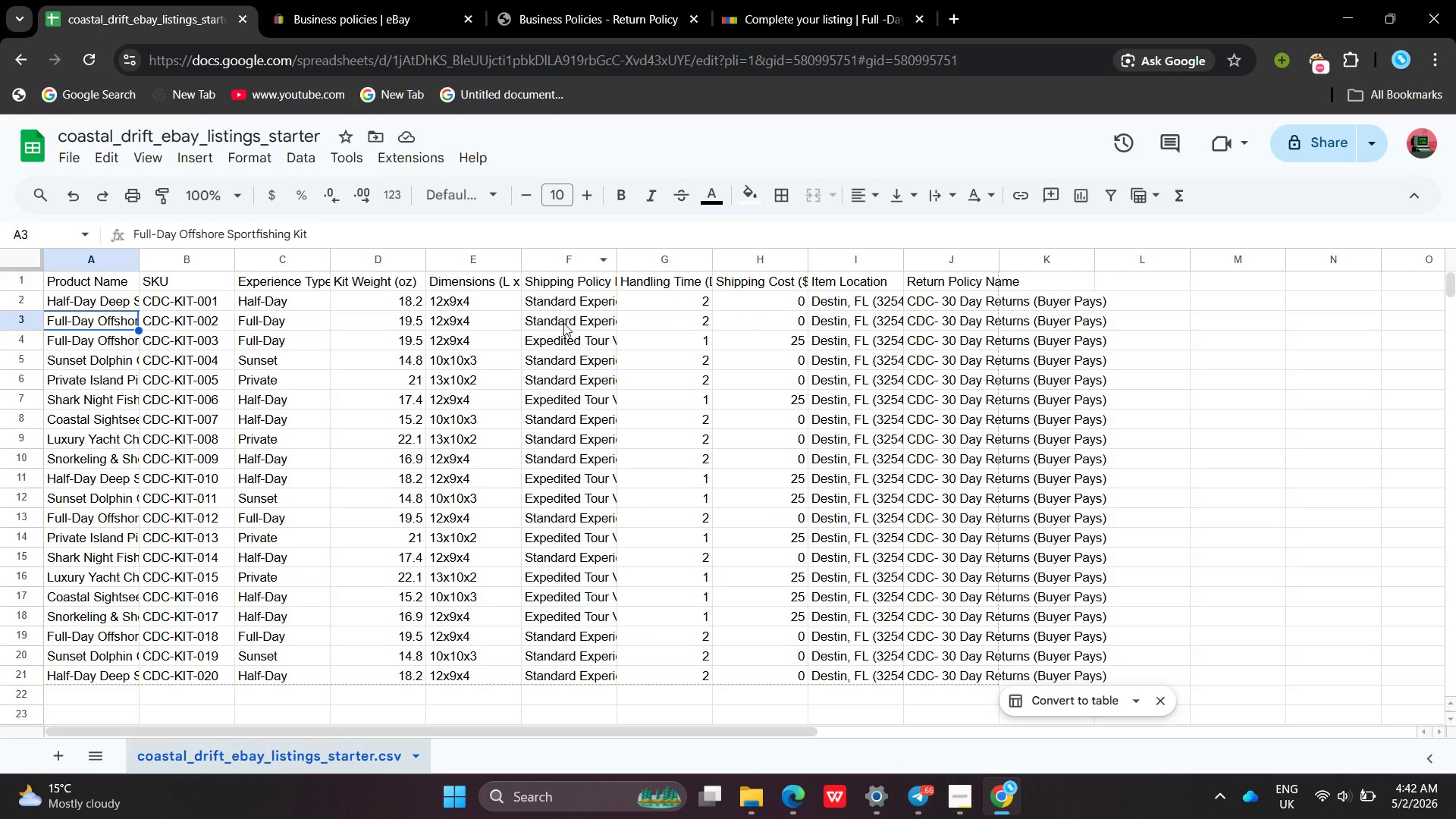 
left_click([563, 323])
 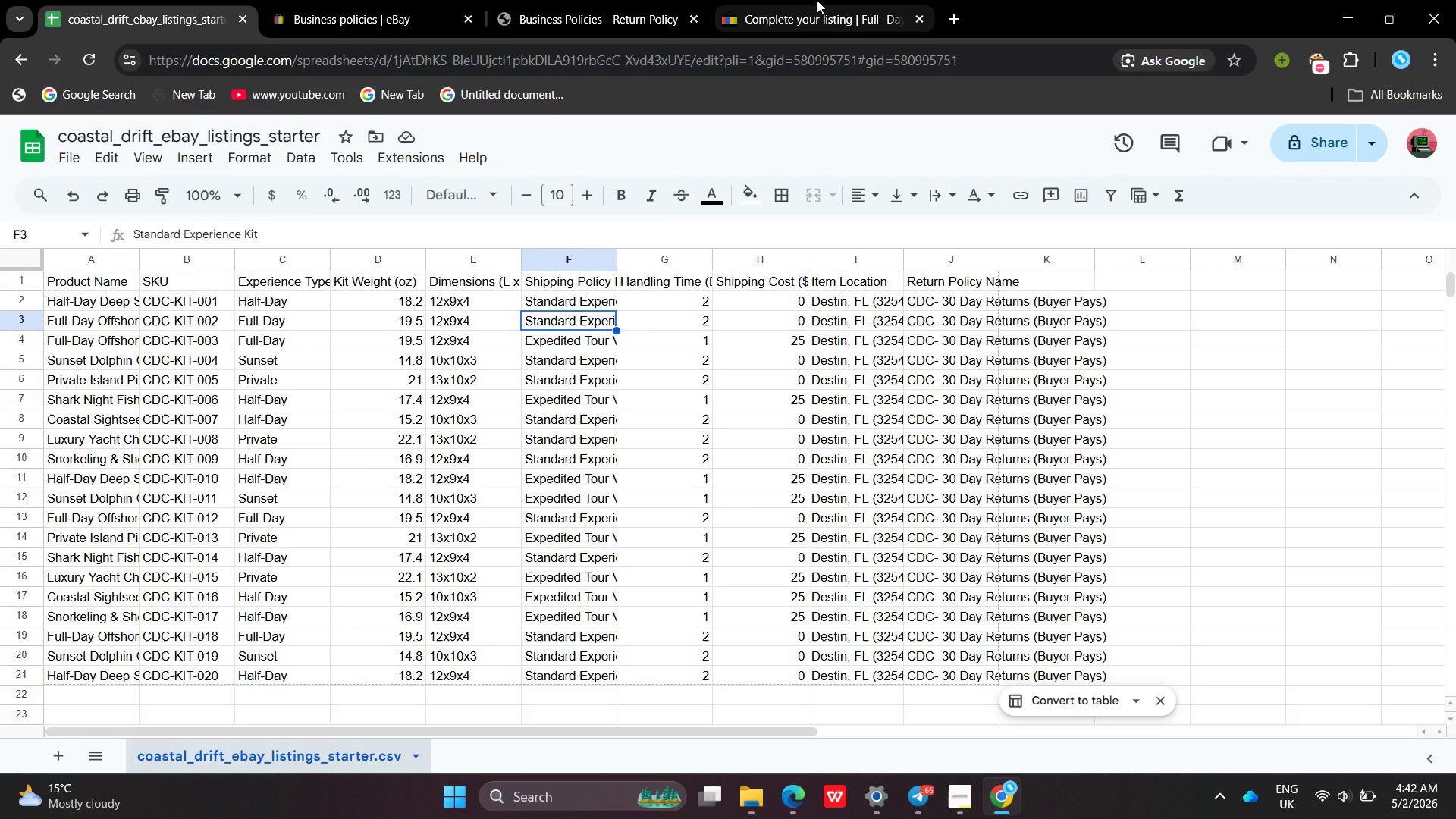 
left_click([817, 0])
 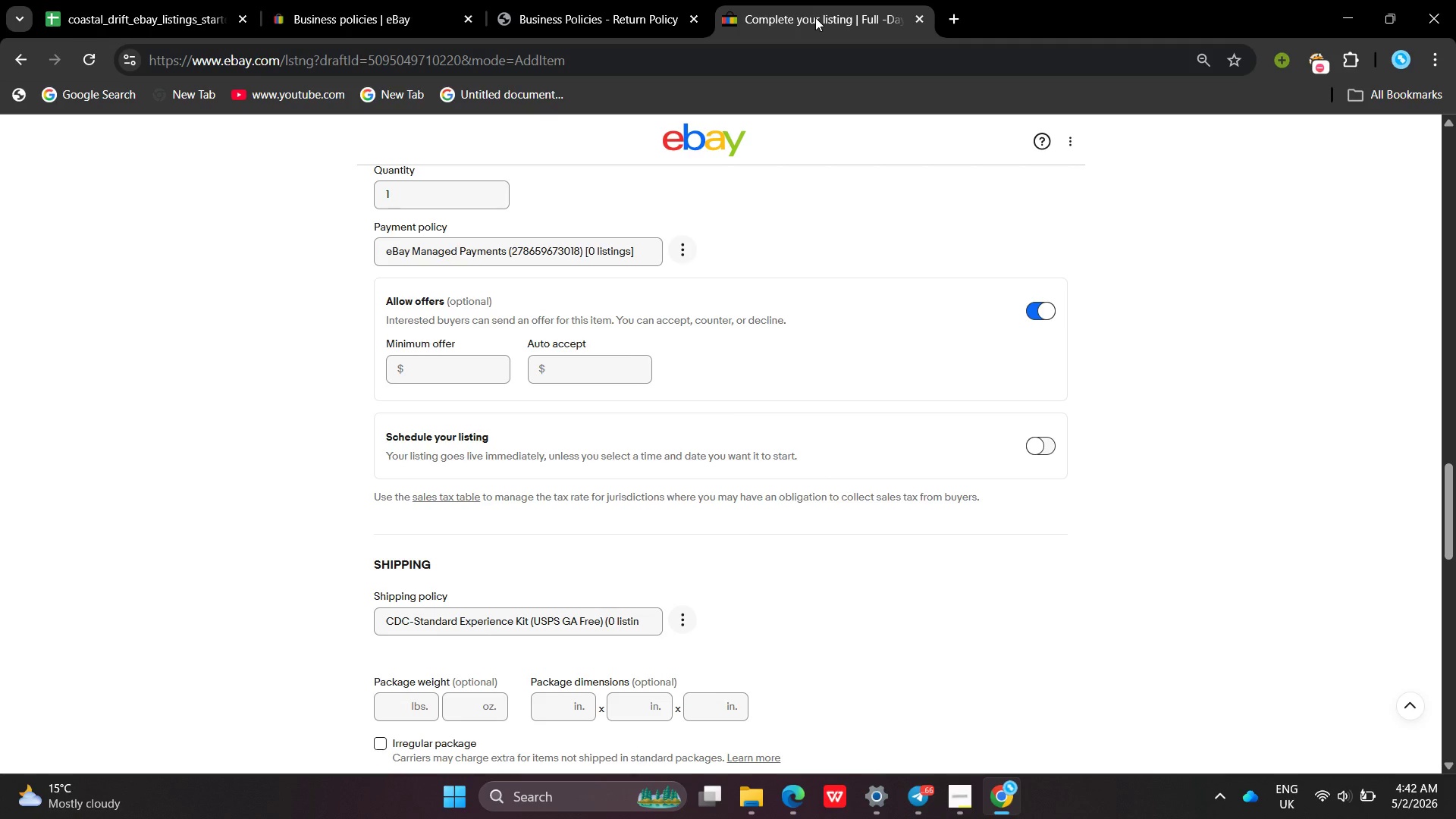 
right_click([815, 17])
 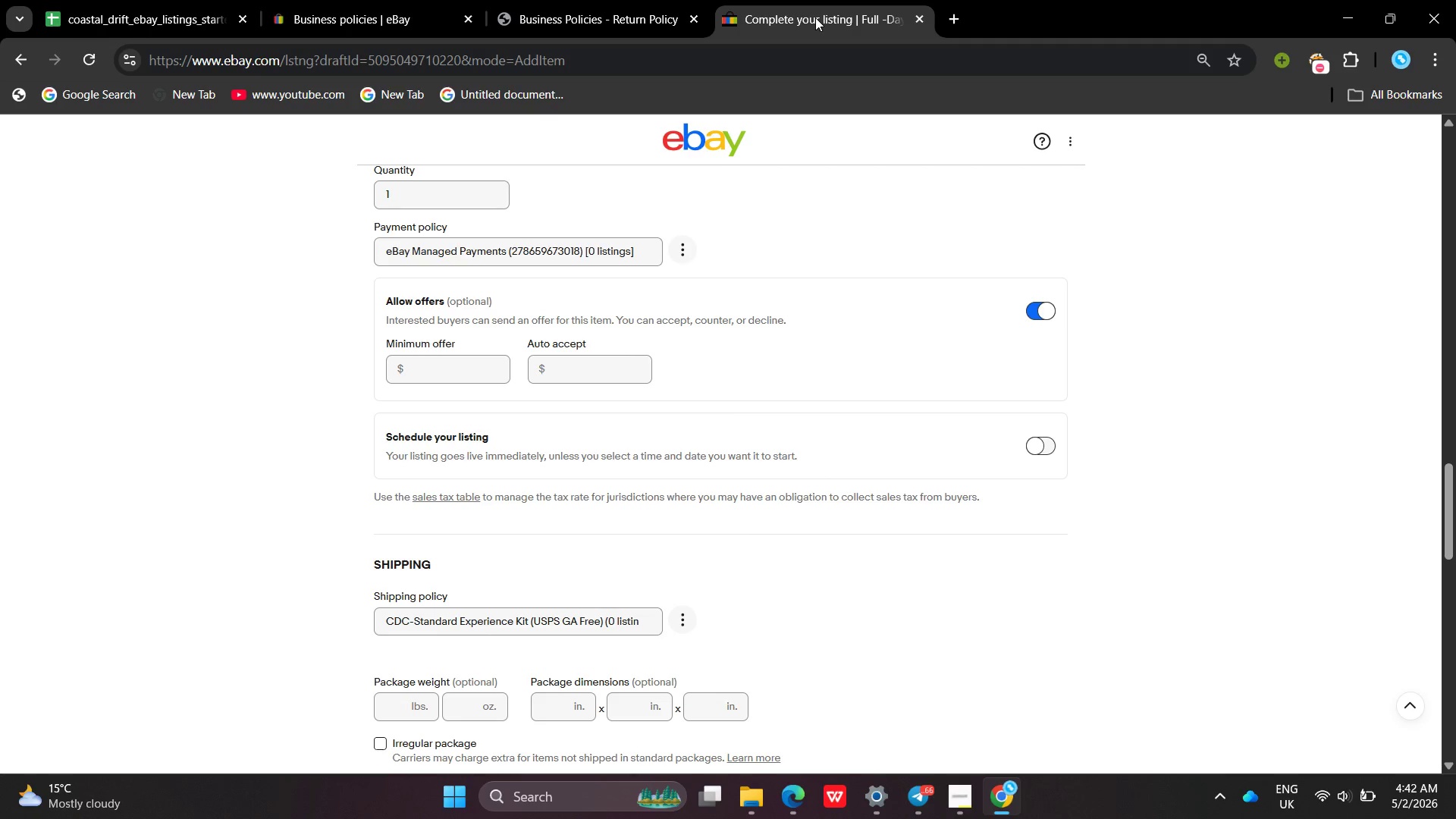 
right_click([815, 17])
 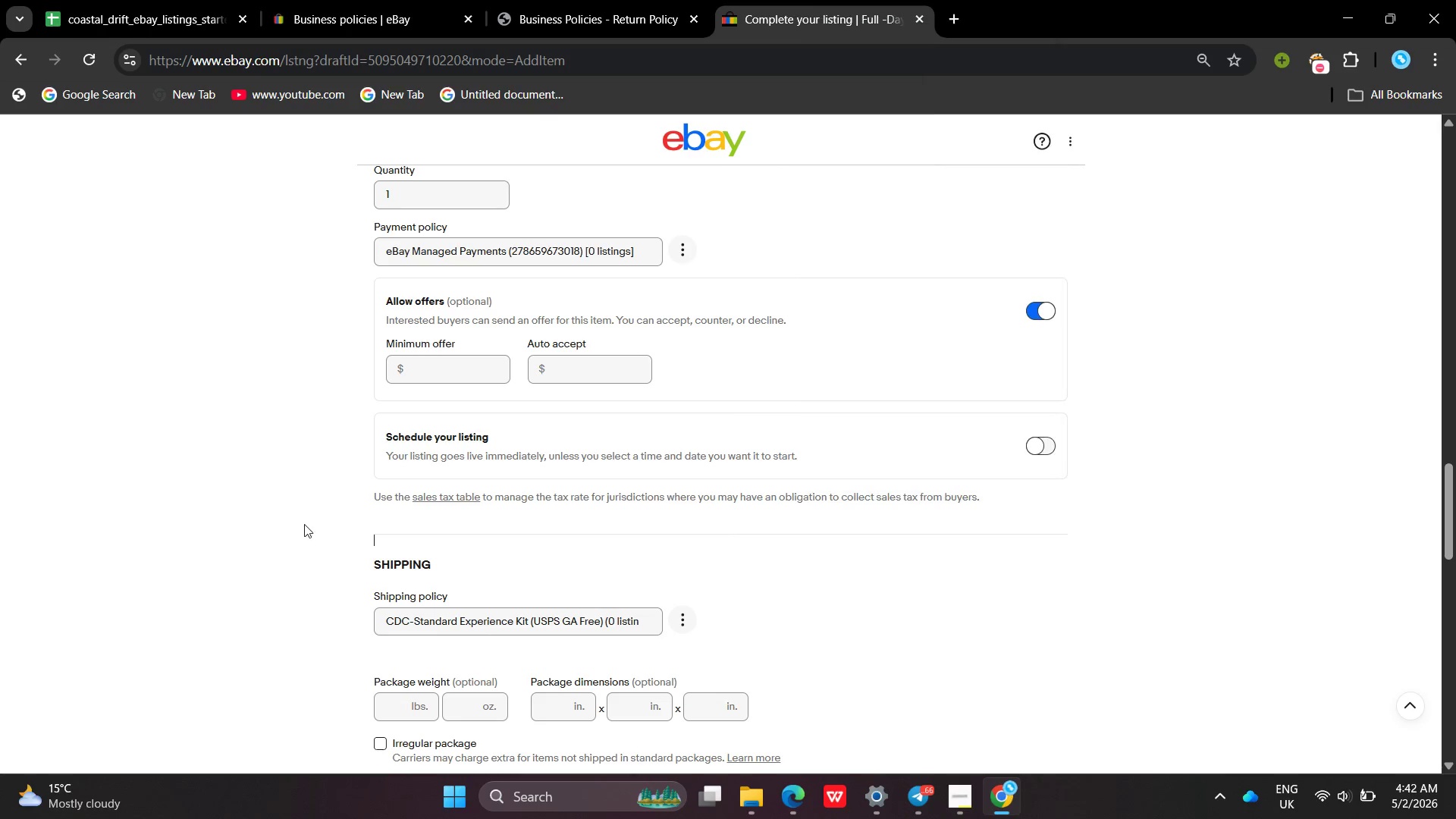 
left_click([304, 524])
 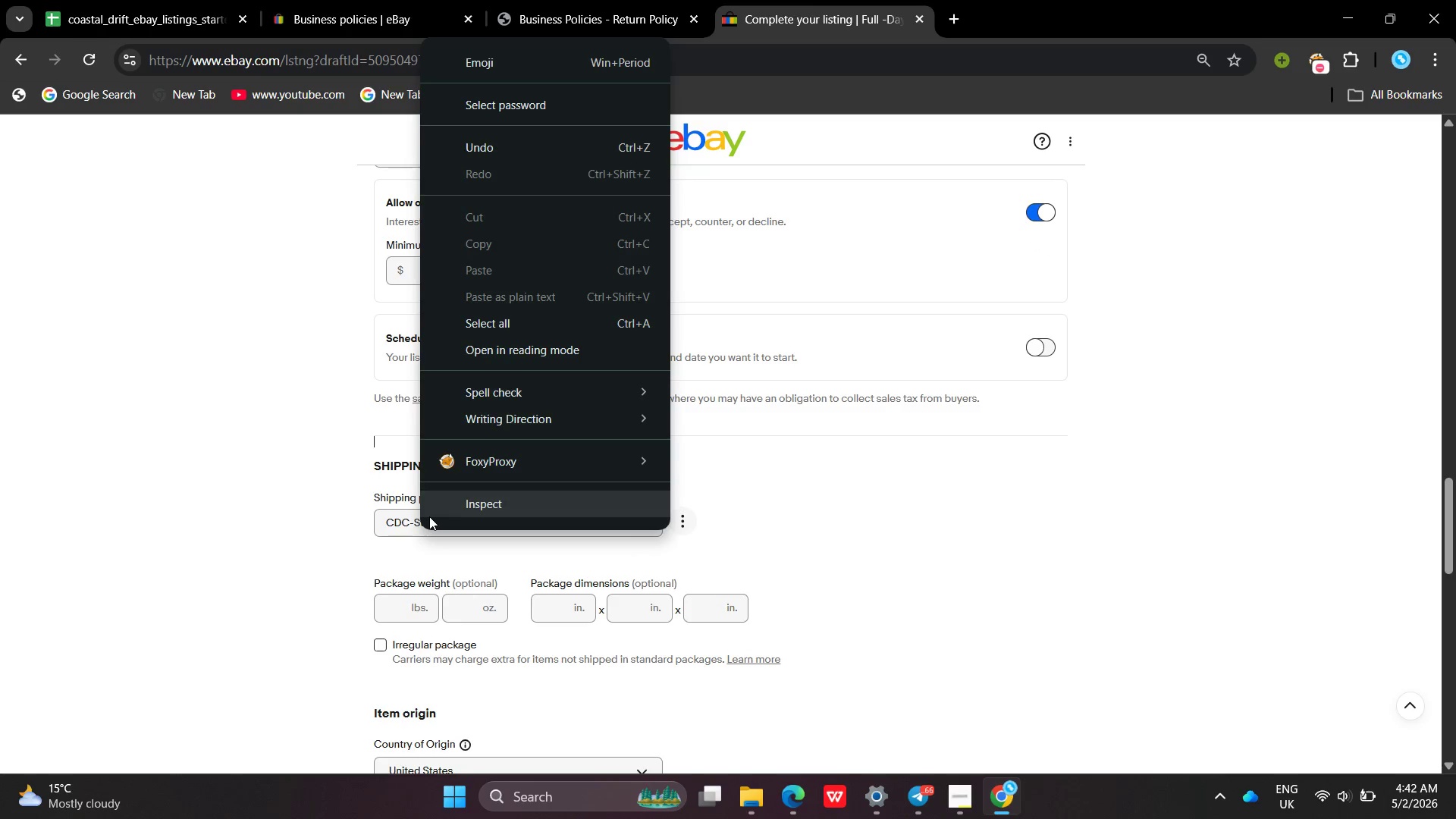 
right_click([429, 516])
 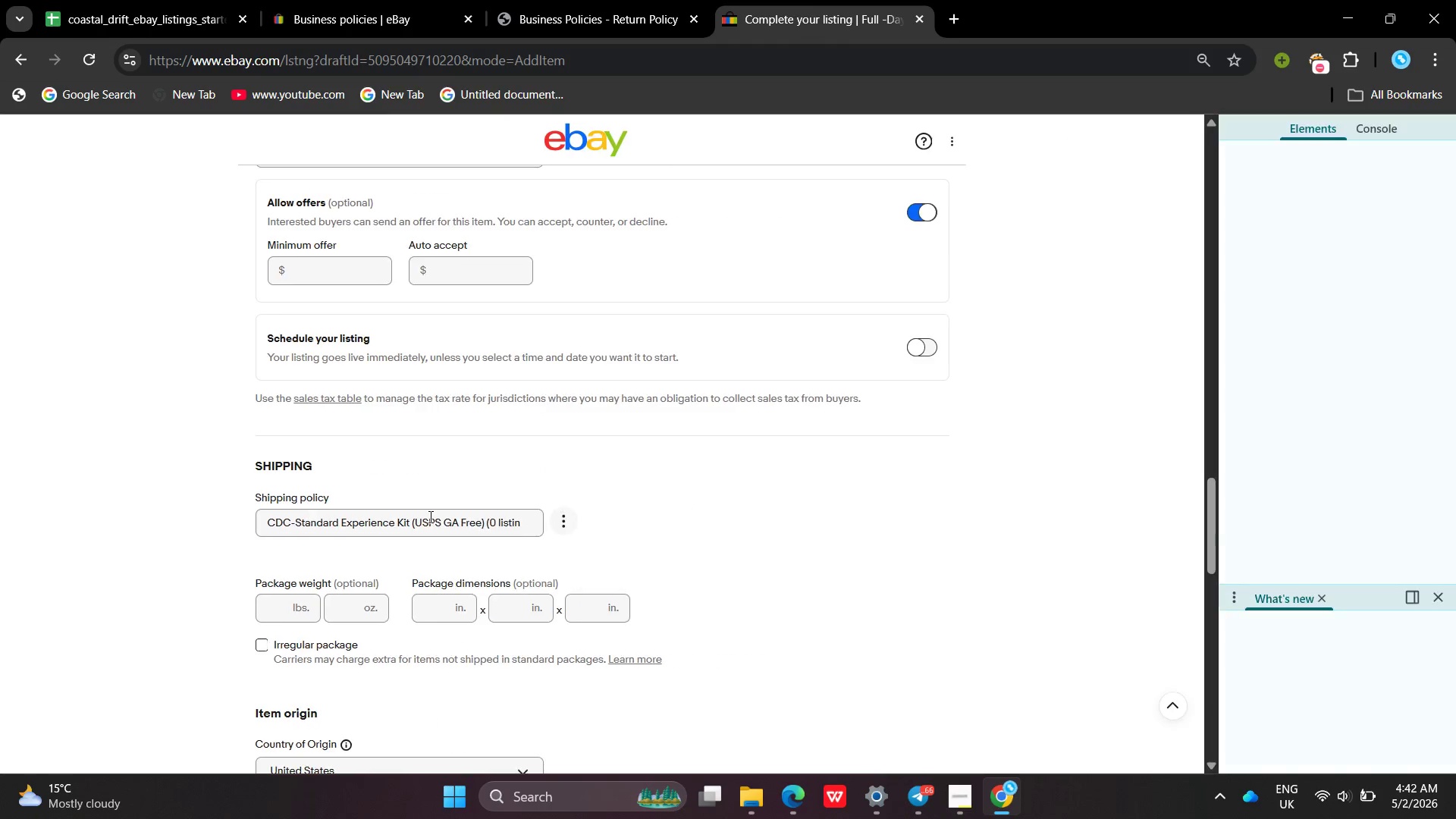 
right_click([429, 516])
 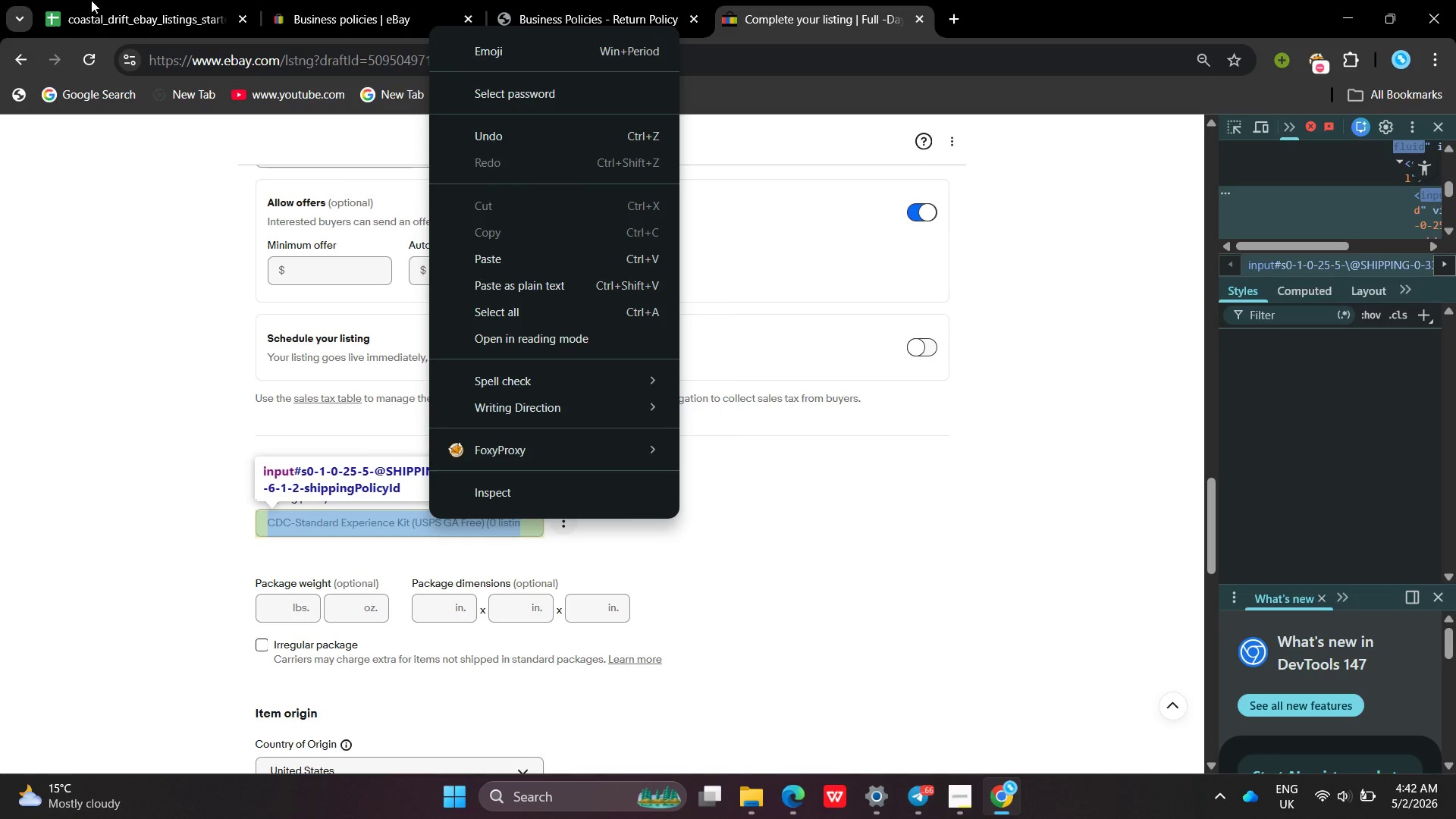 
wait(5.77)
 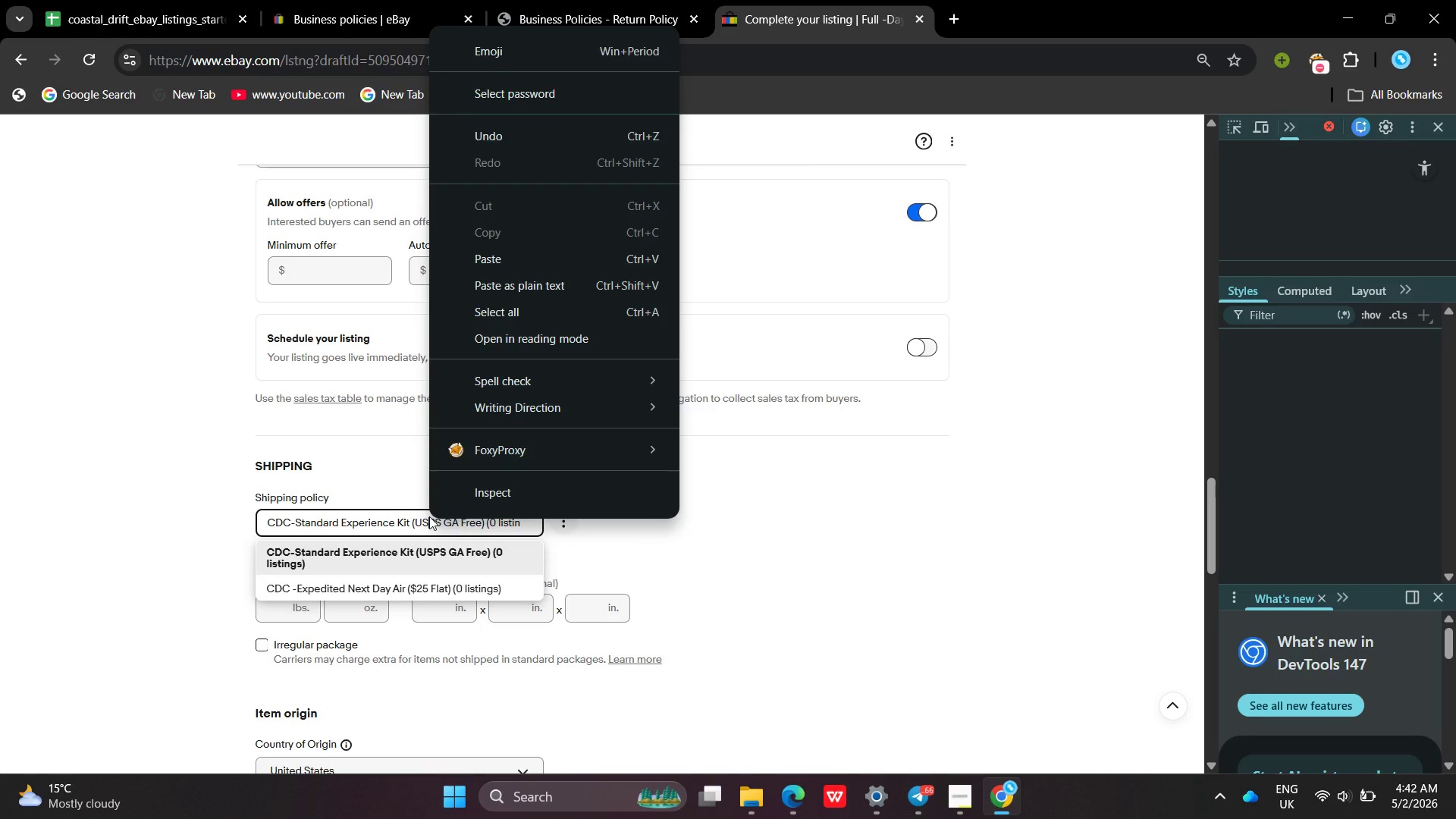 
left_click([184, 0])
 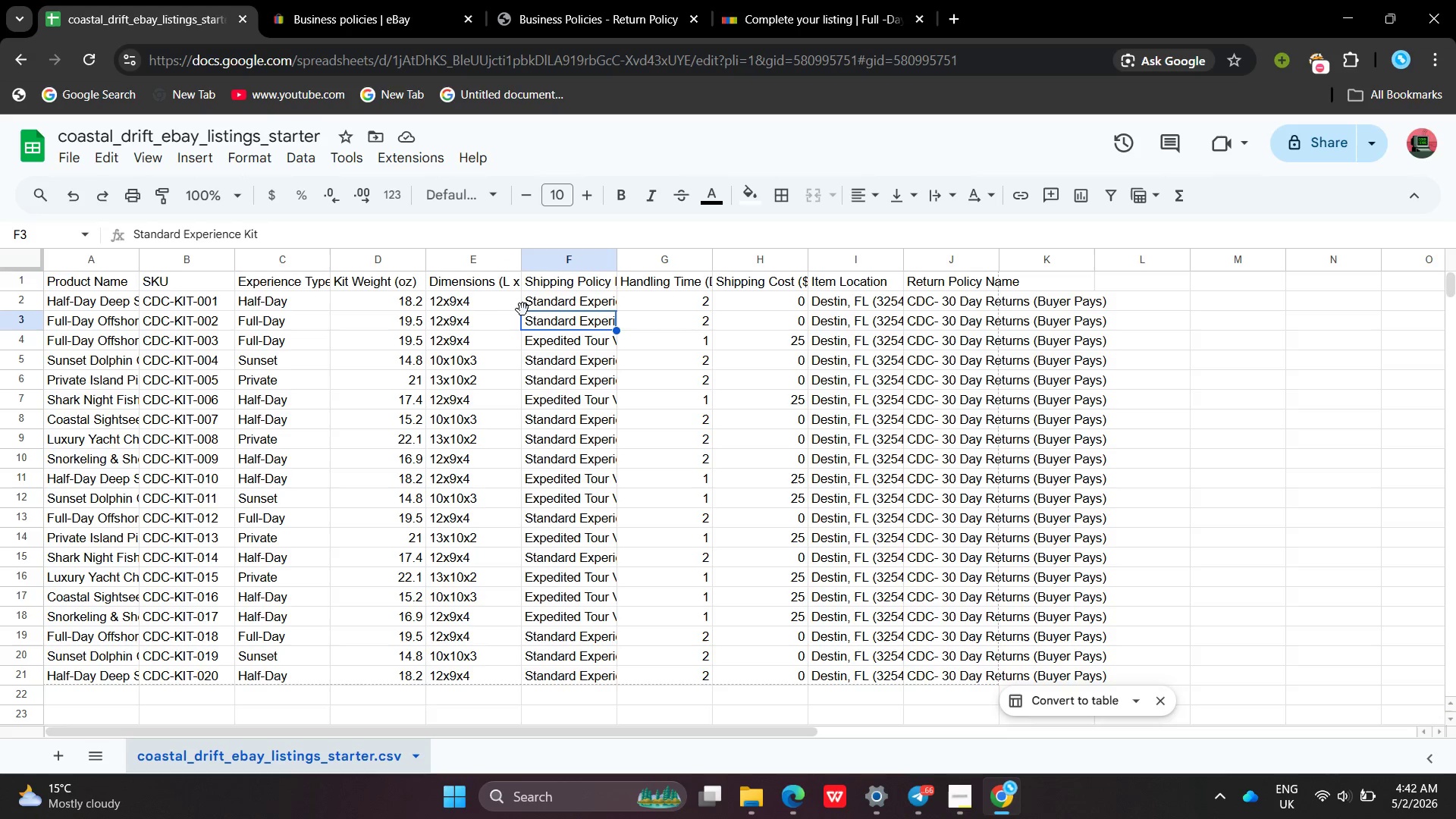 
left_click([403, 325])
 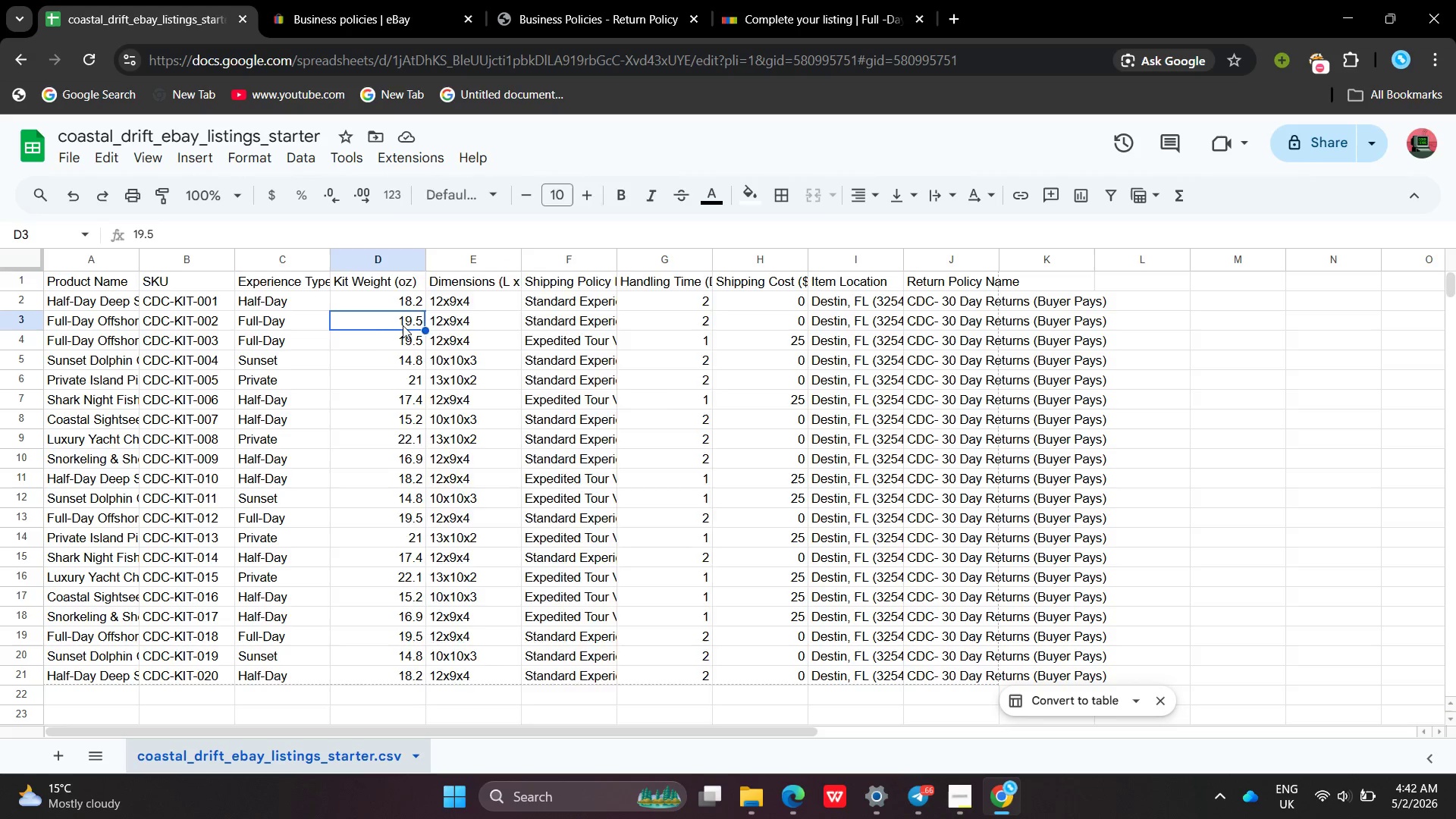 
right_click([403, 325])
 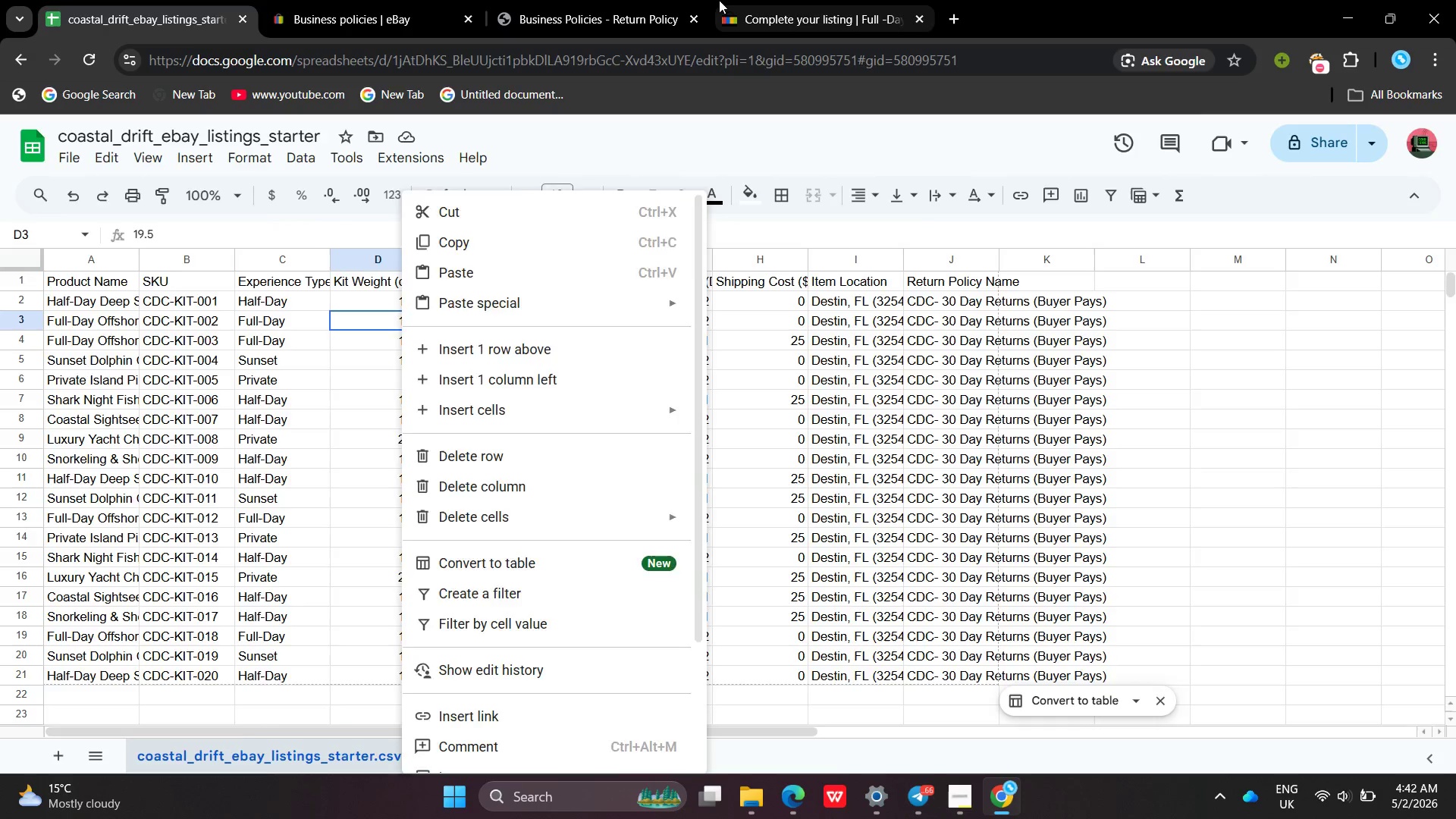 
left_click([719, 0])
 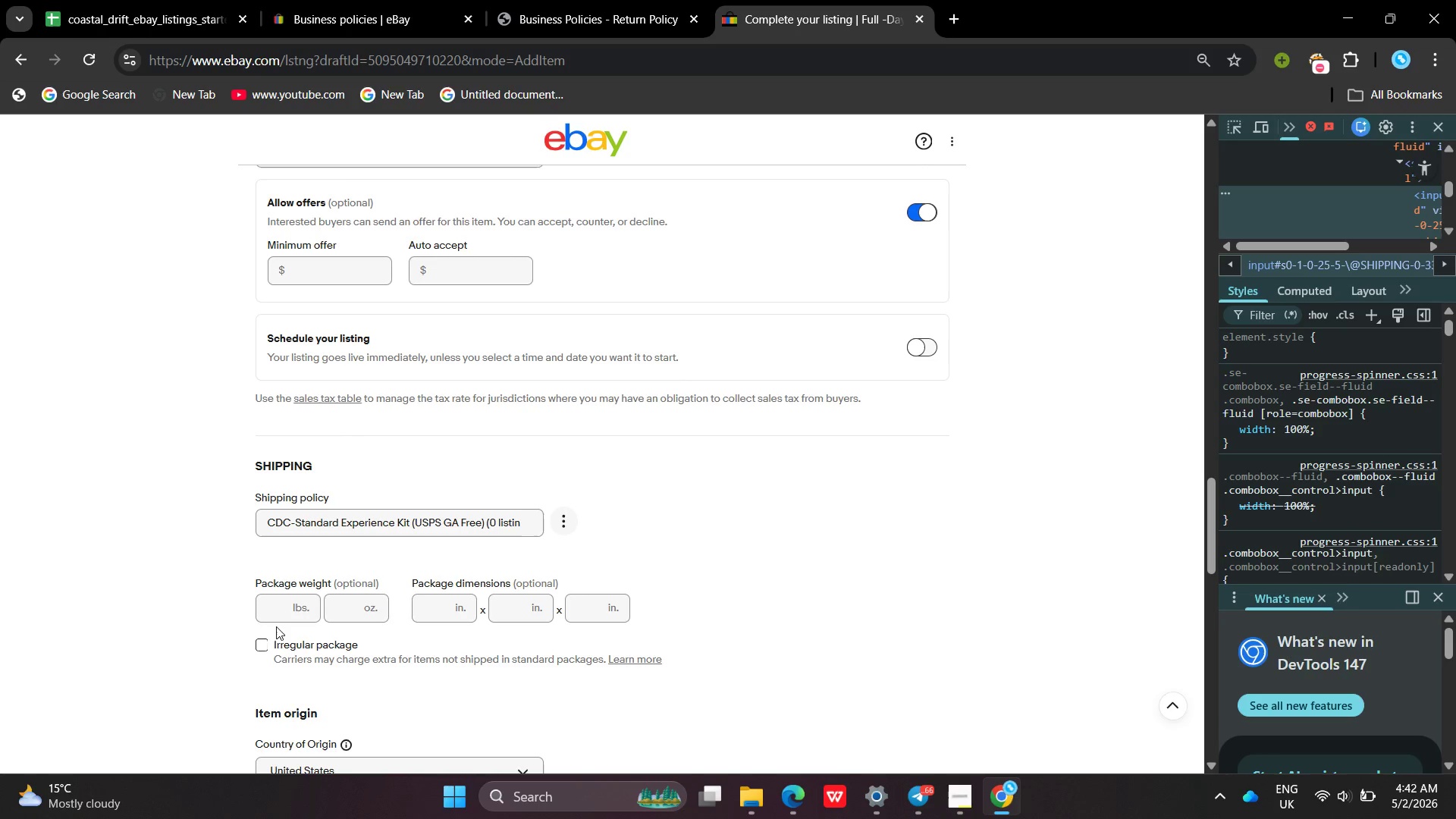 
left_click([270, 601])
 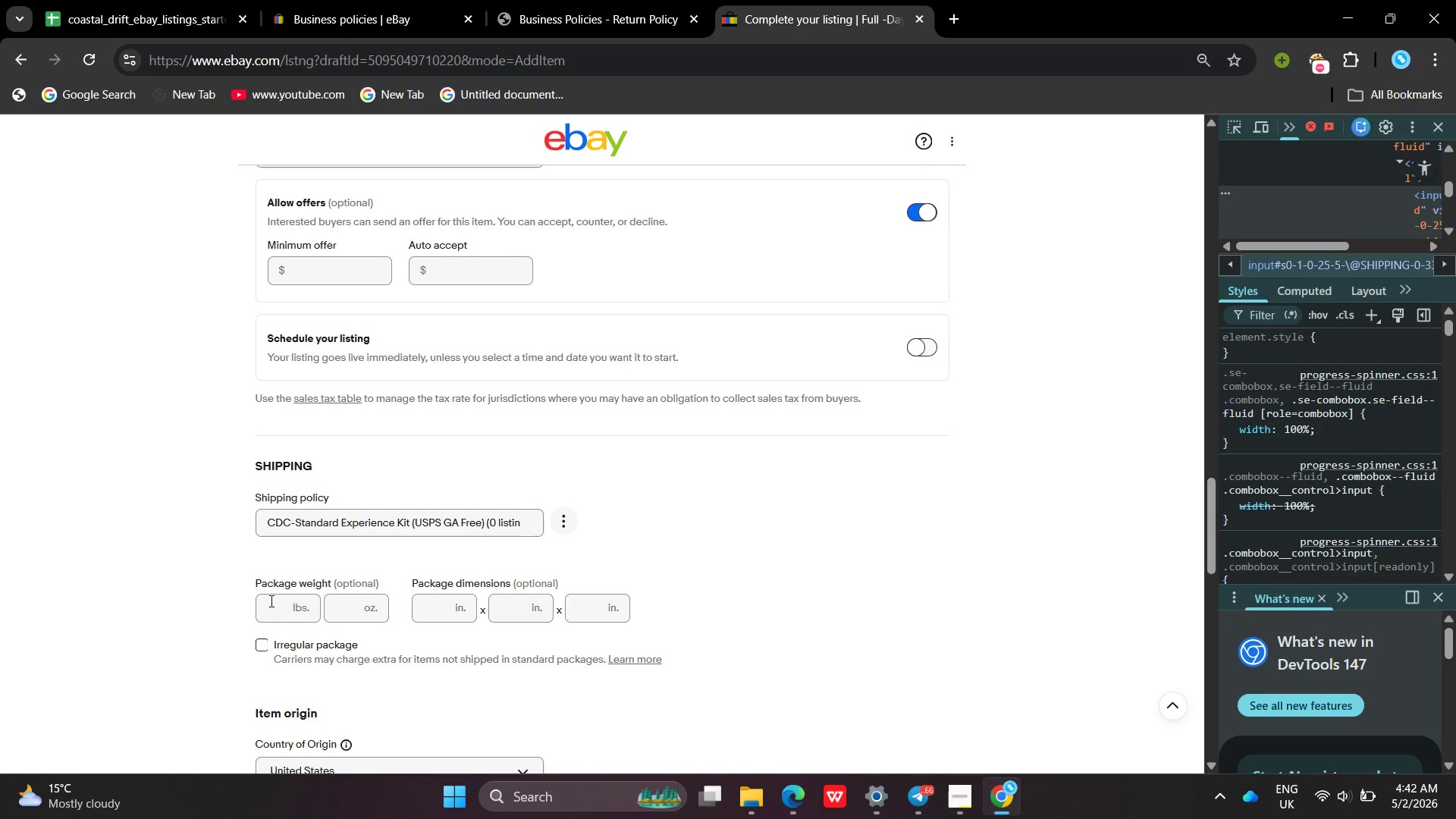 
right_click([270, 601])
 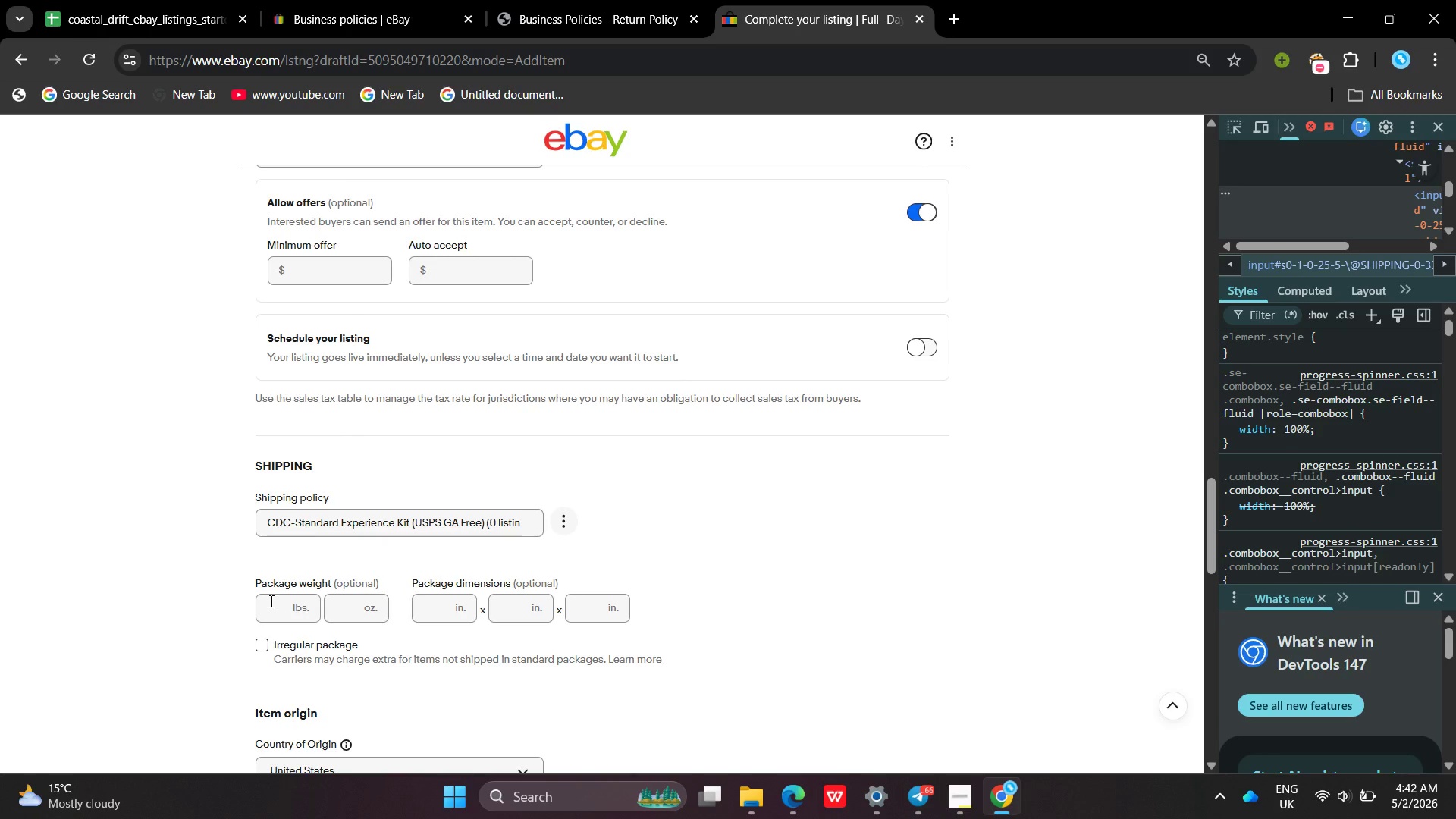 
left_click([270, 601])
 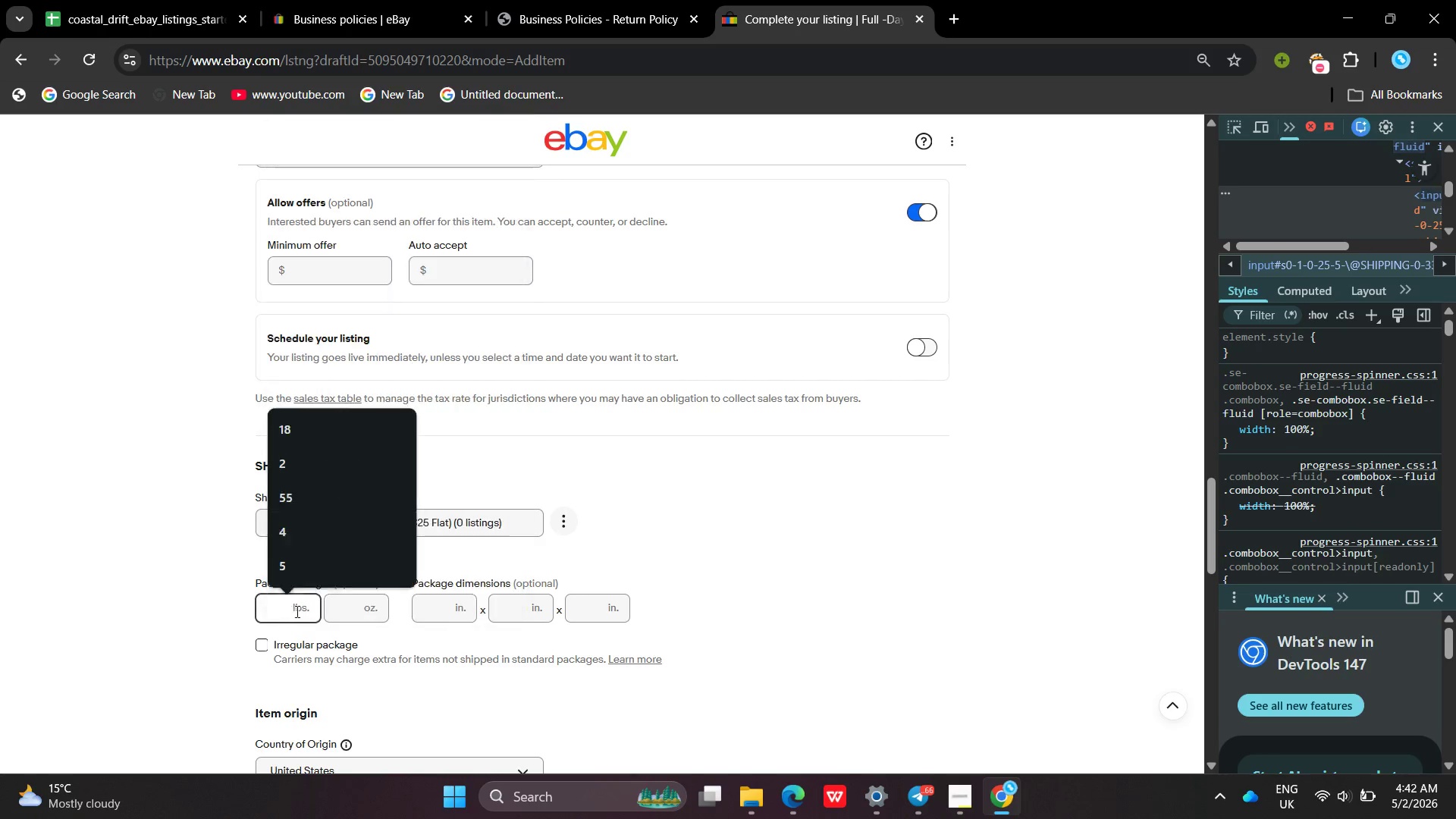 
left_click([296, 611])
 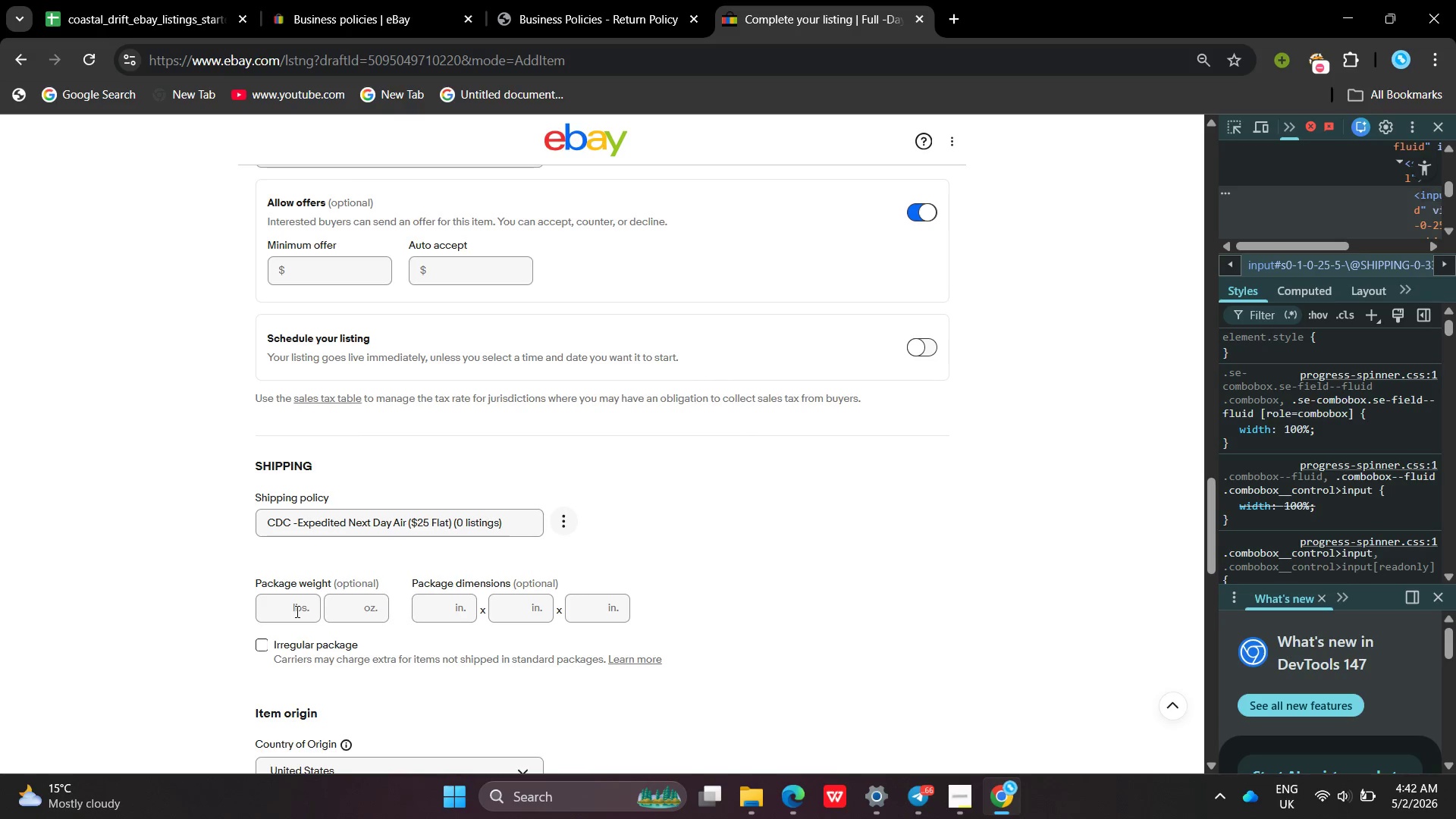 
left_click([296, 611])
 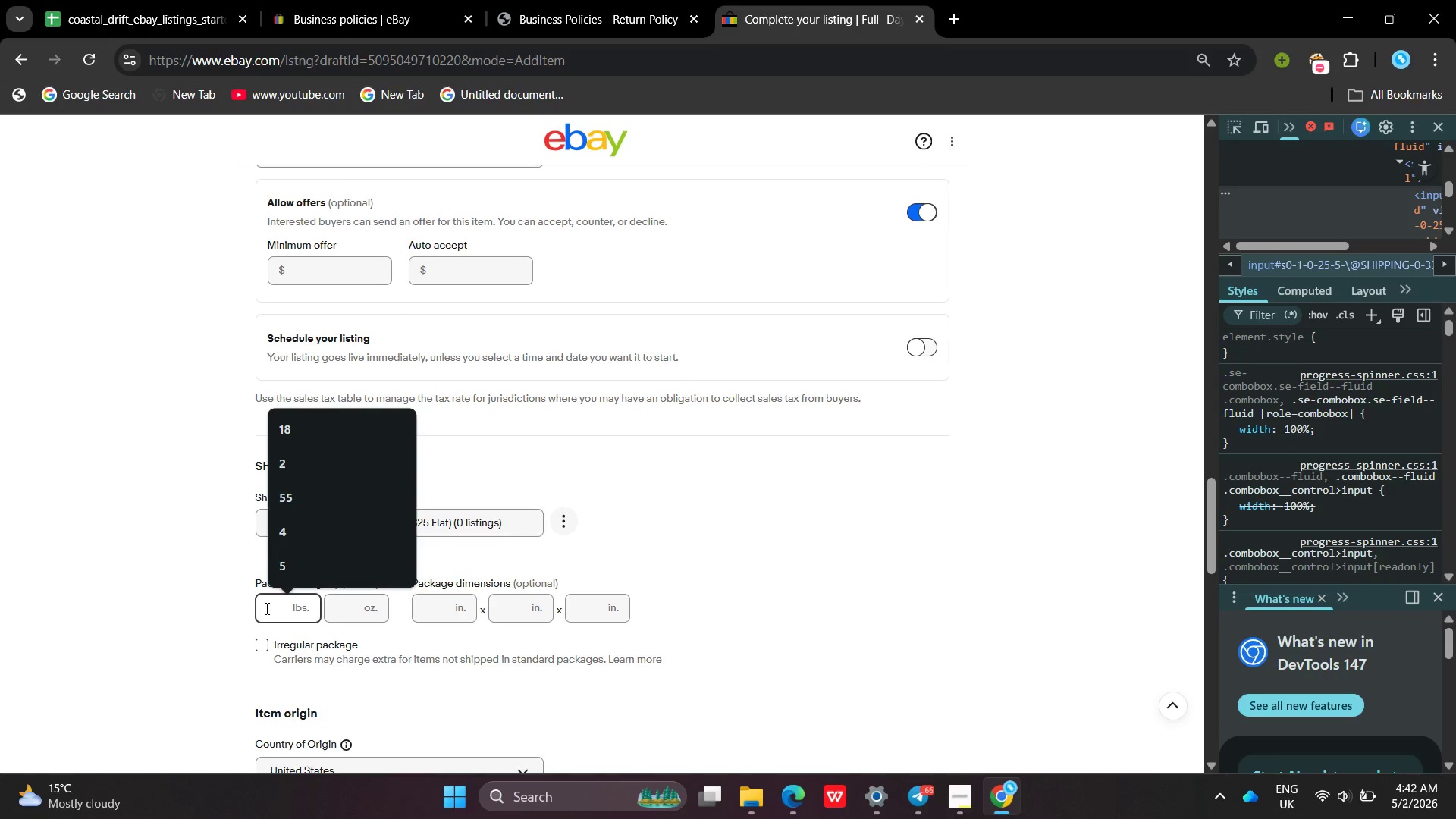 
left_click([265, 608])
 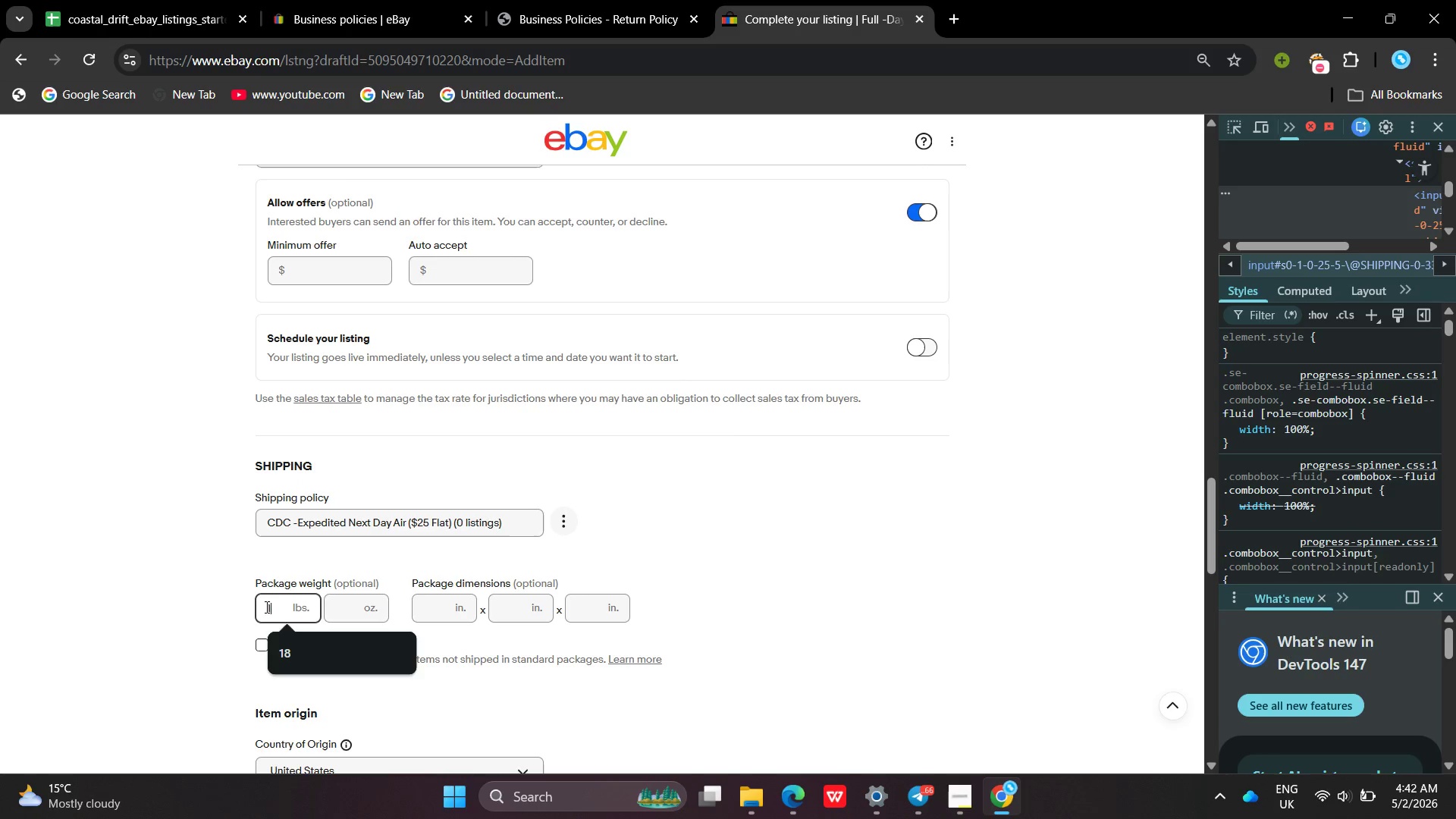 
key(1)
 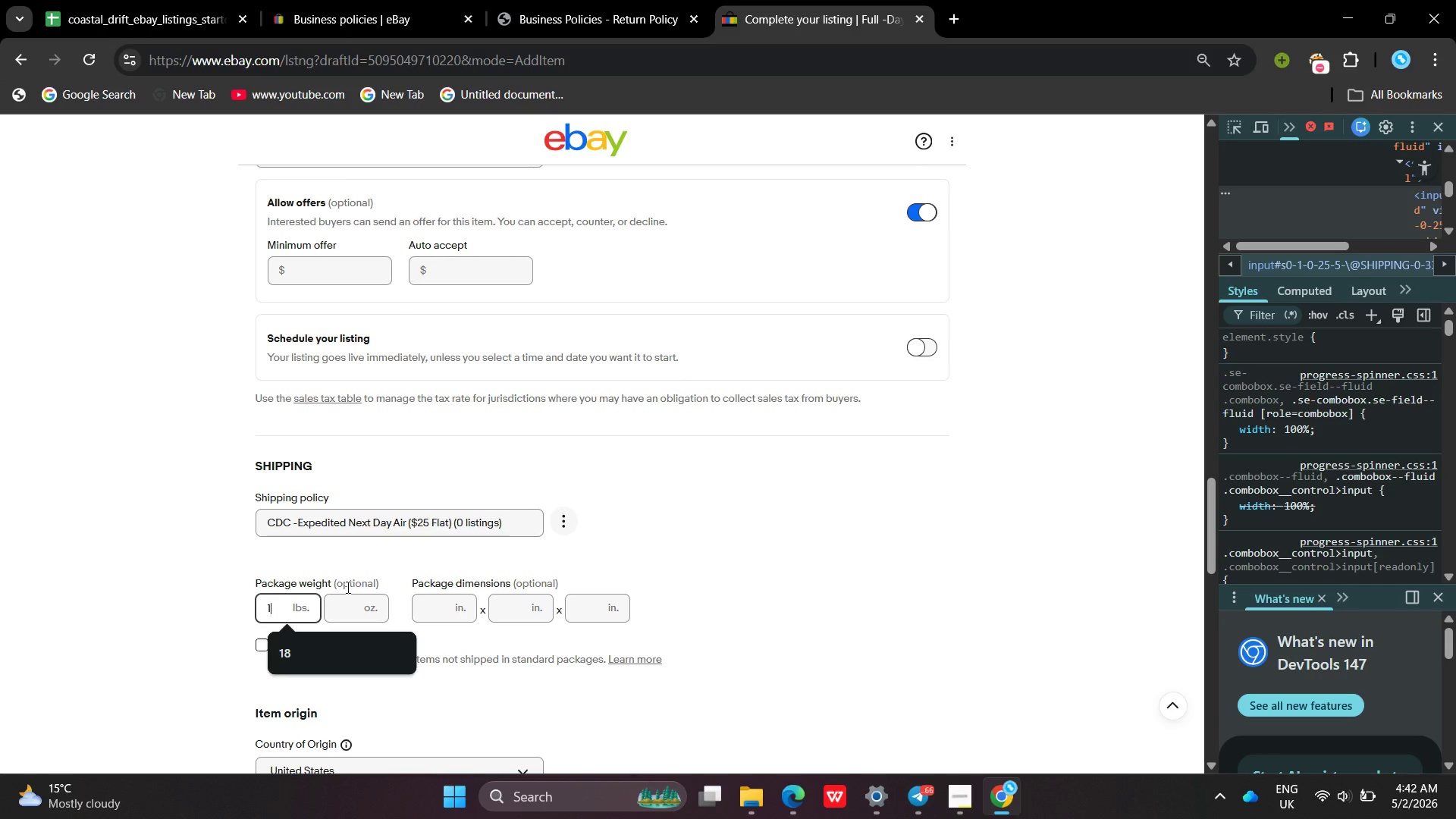 
key(9)
 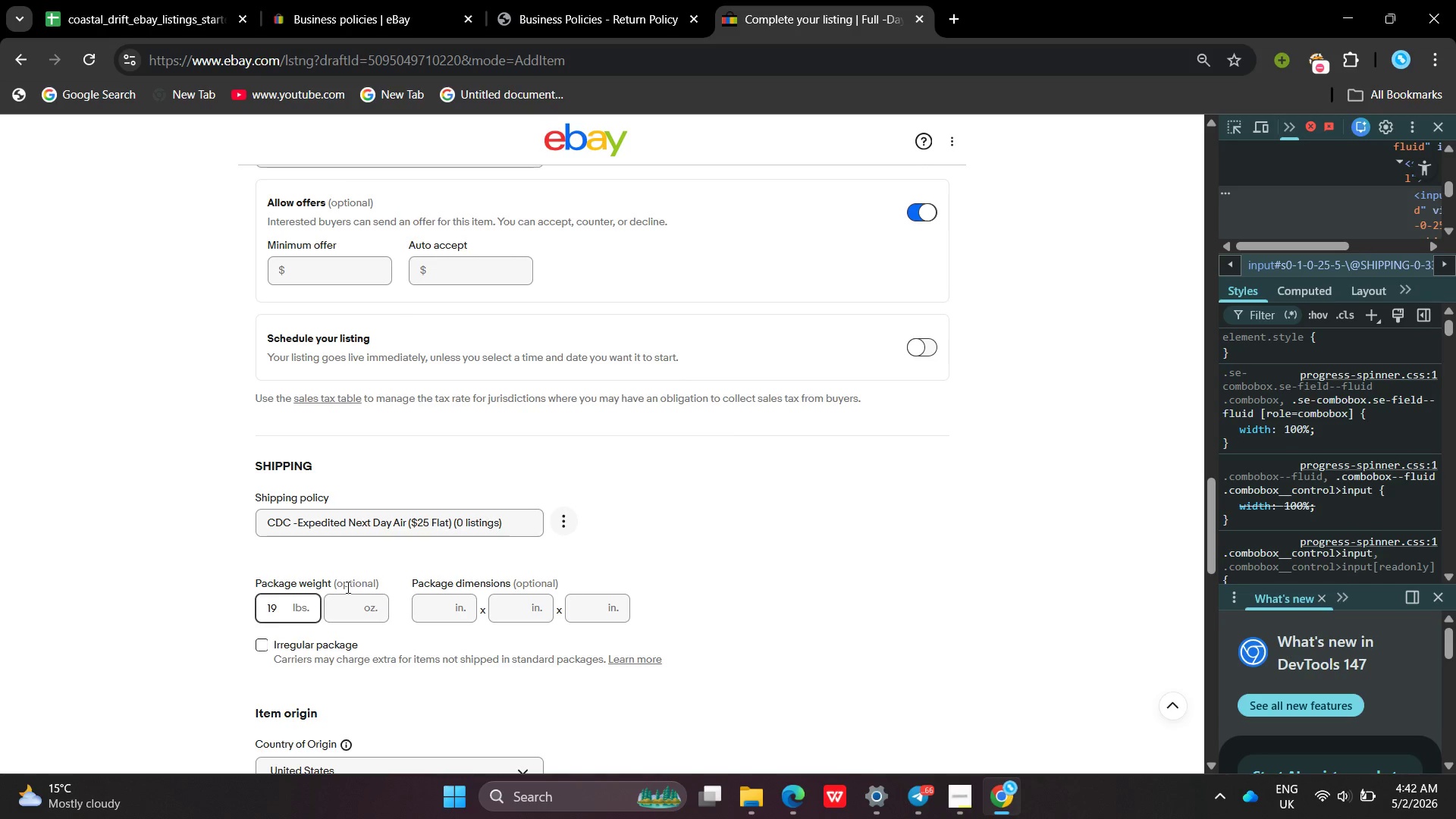 
key(Period)
 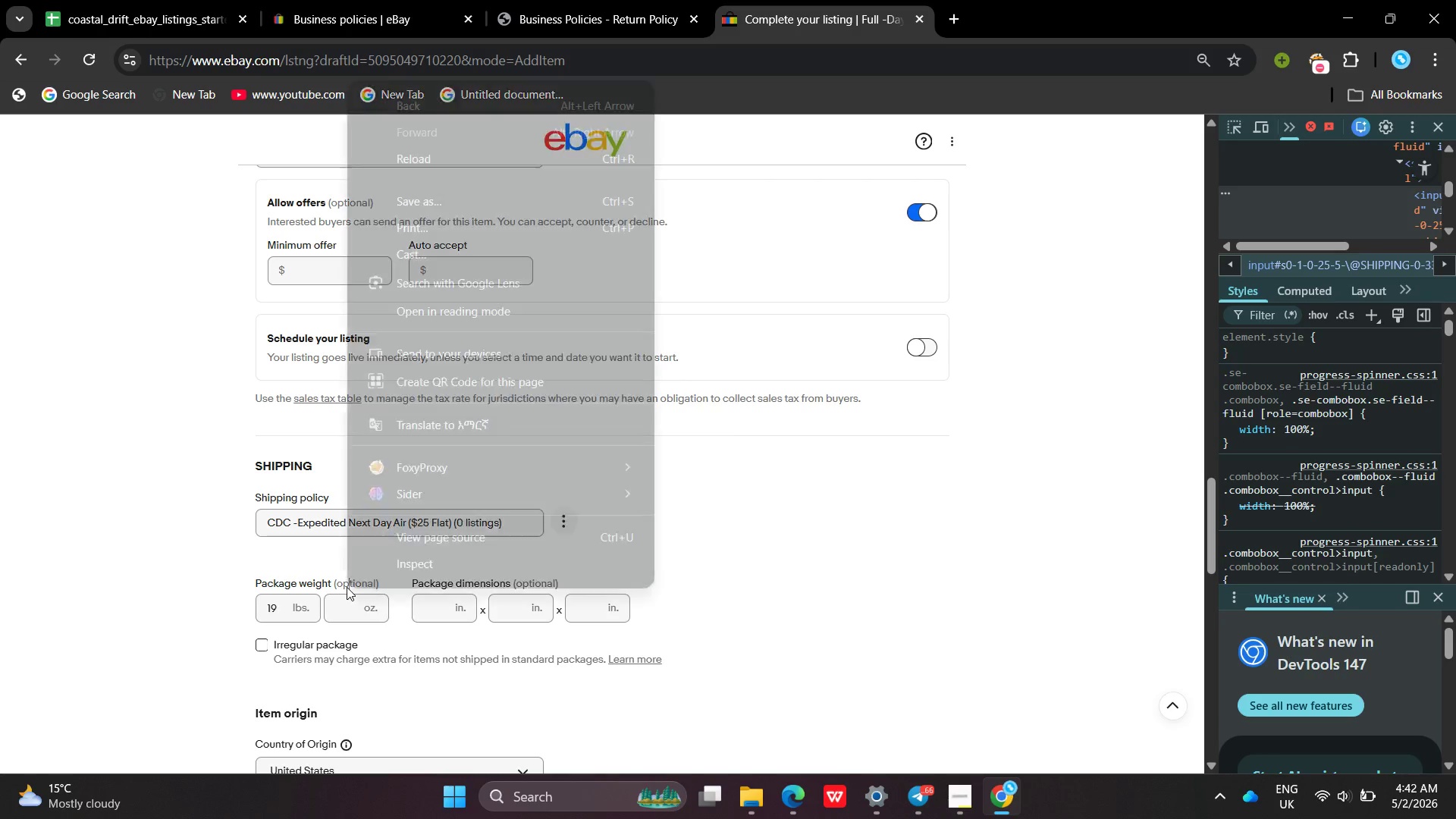 
right_click([347, 587])
 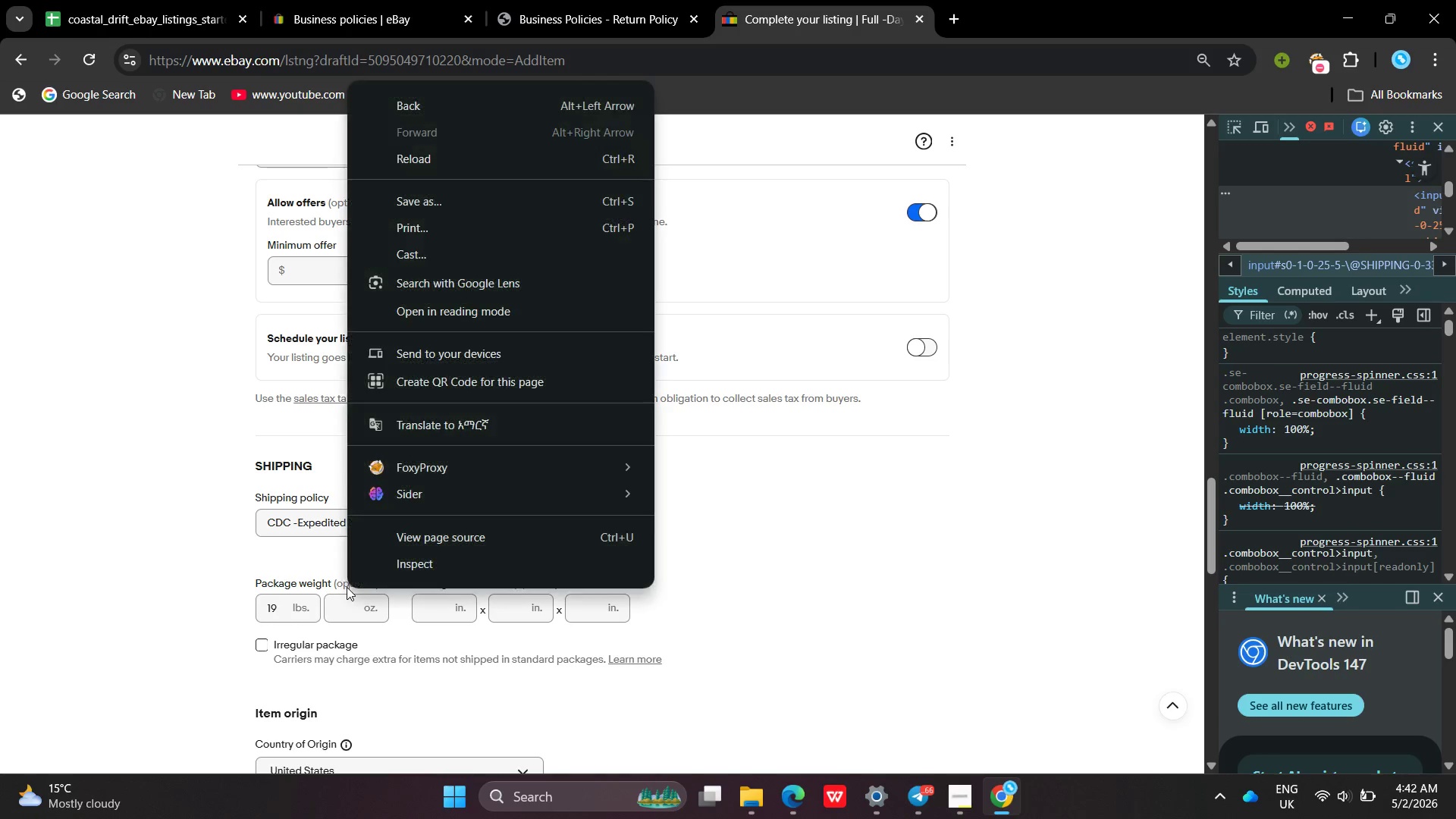 
key(5)
 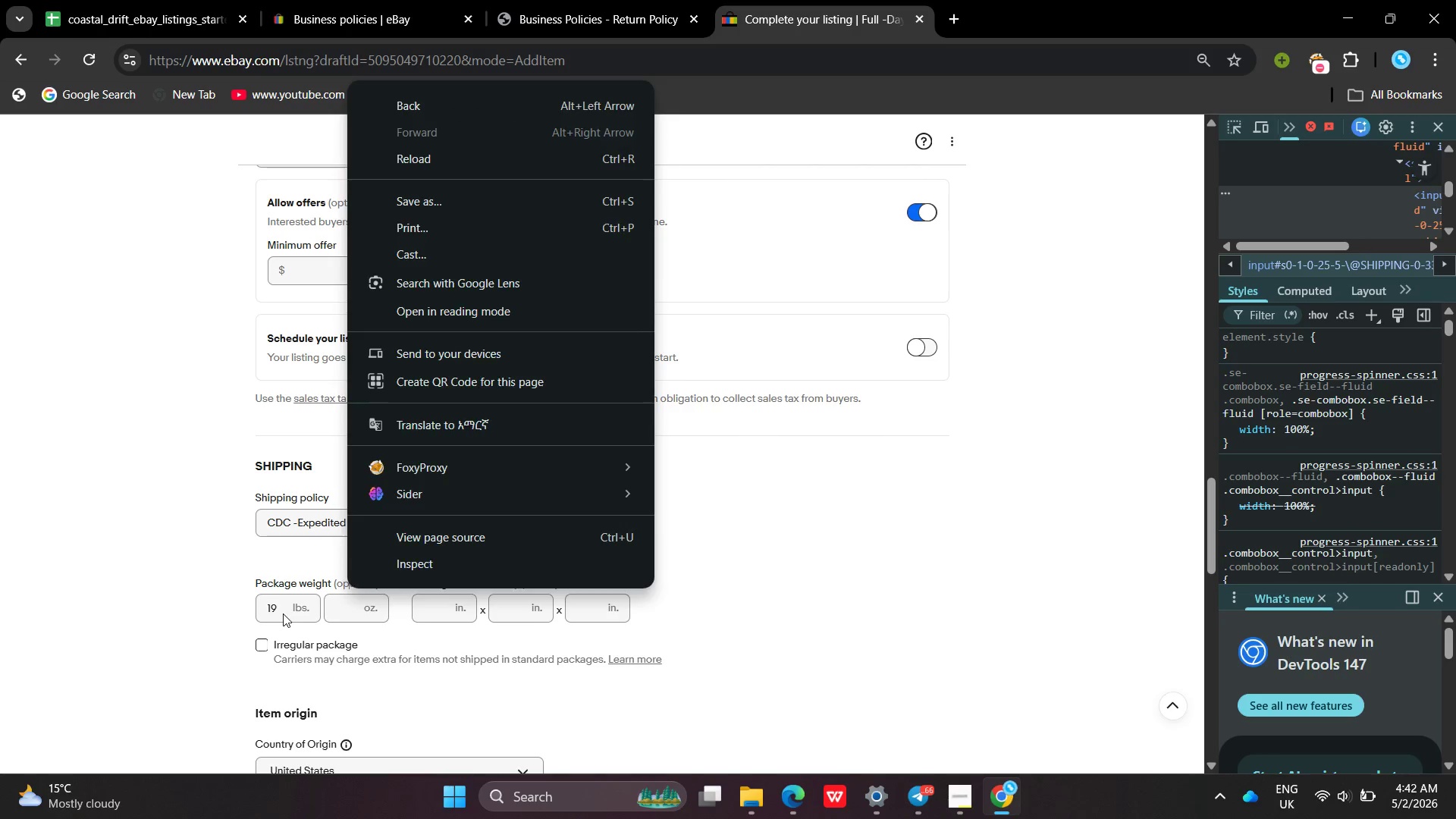 
left_click([283, 613])
 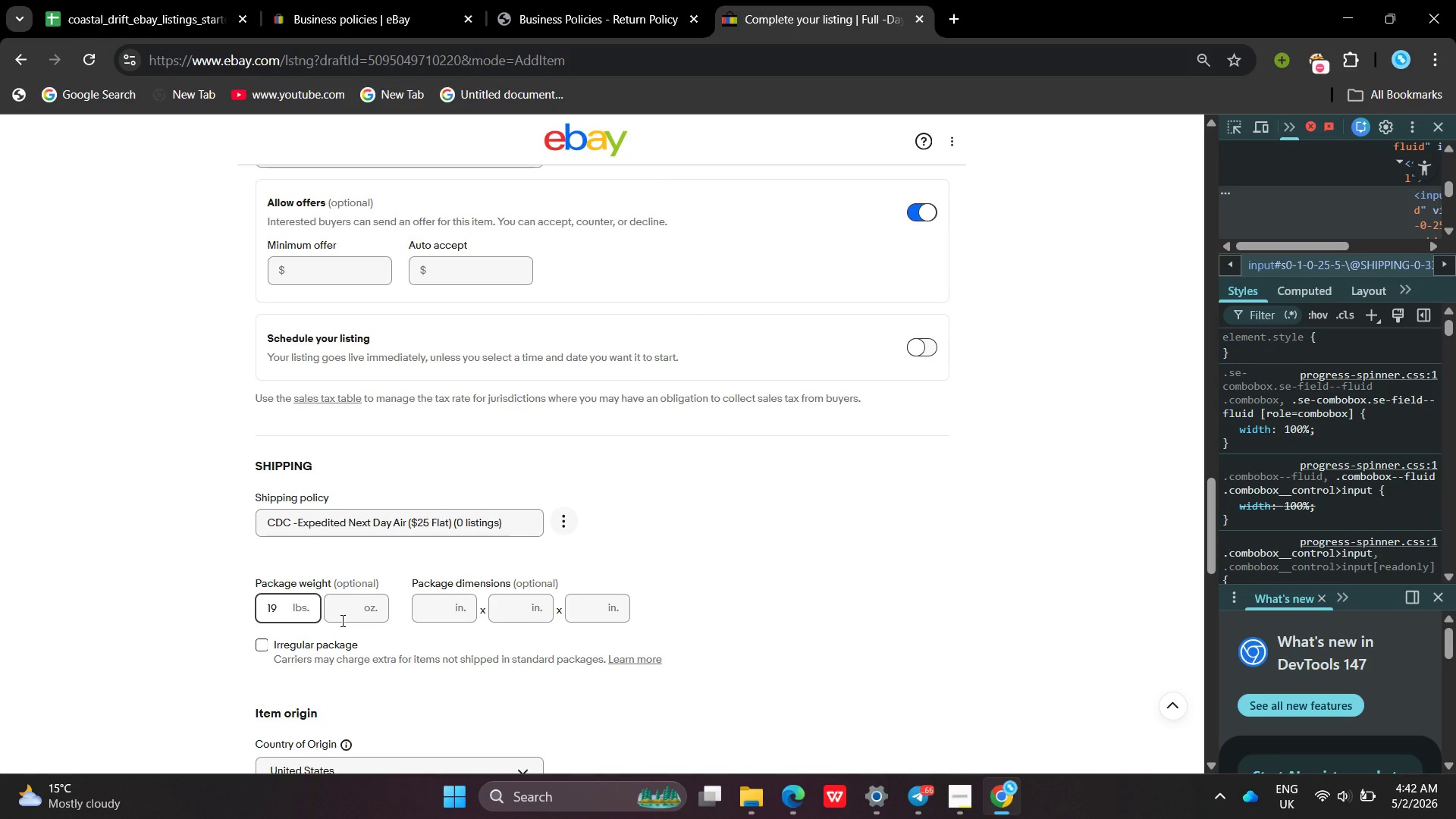 
key(Period)
 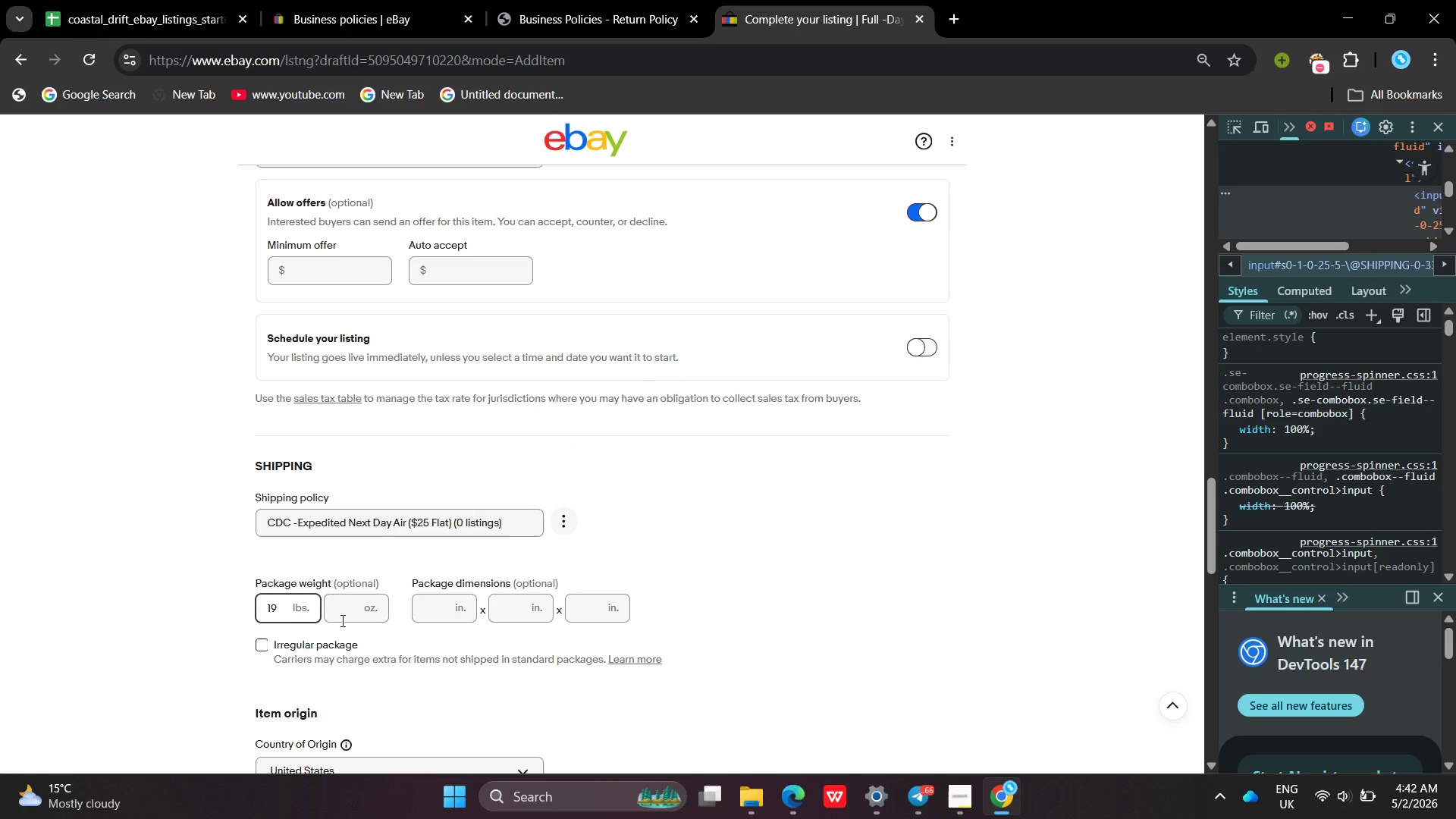 
key(Period)
 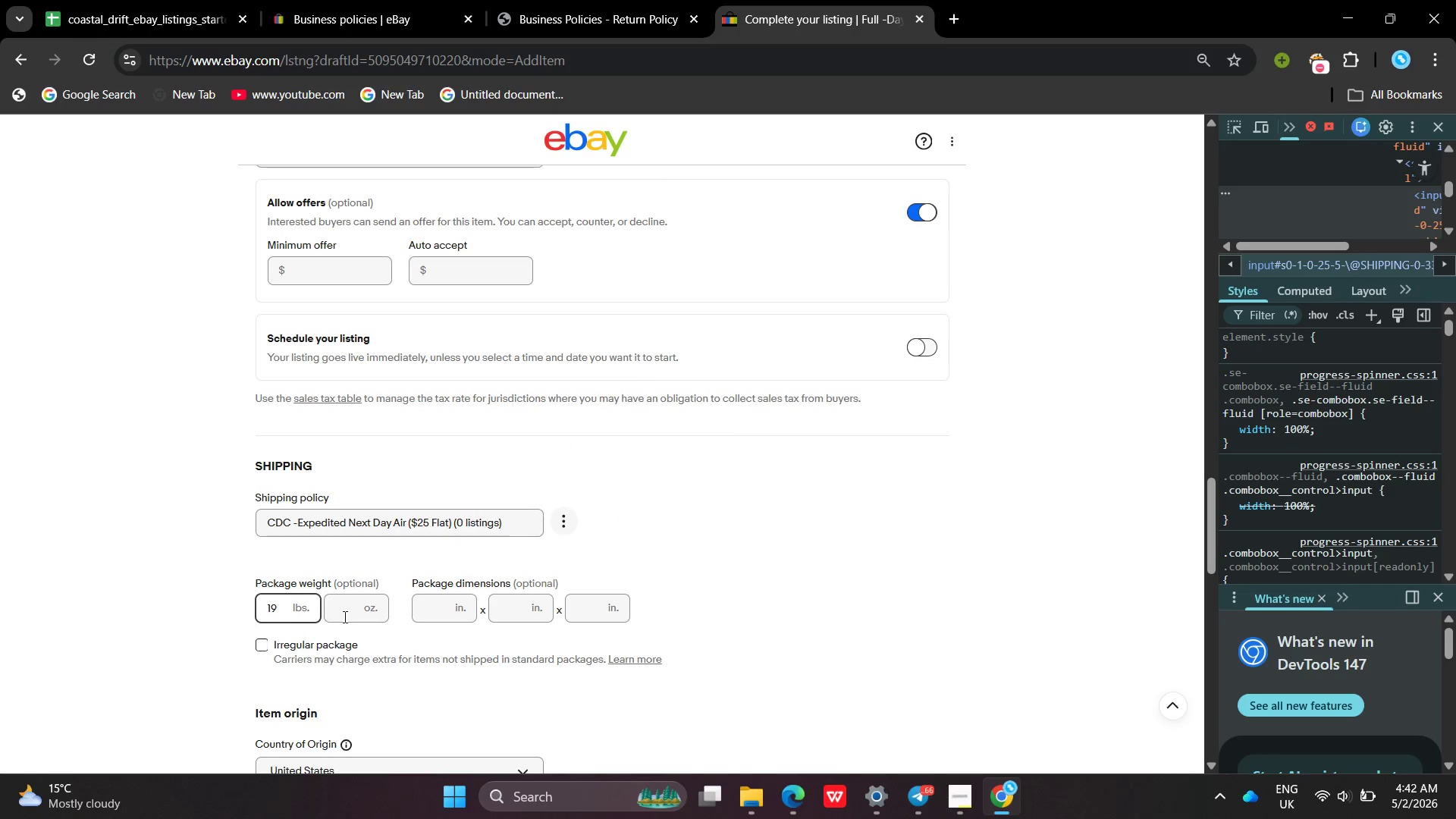 
key(Period)
 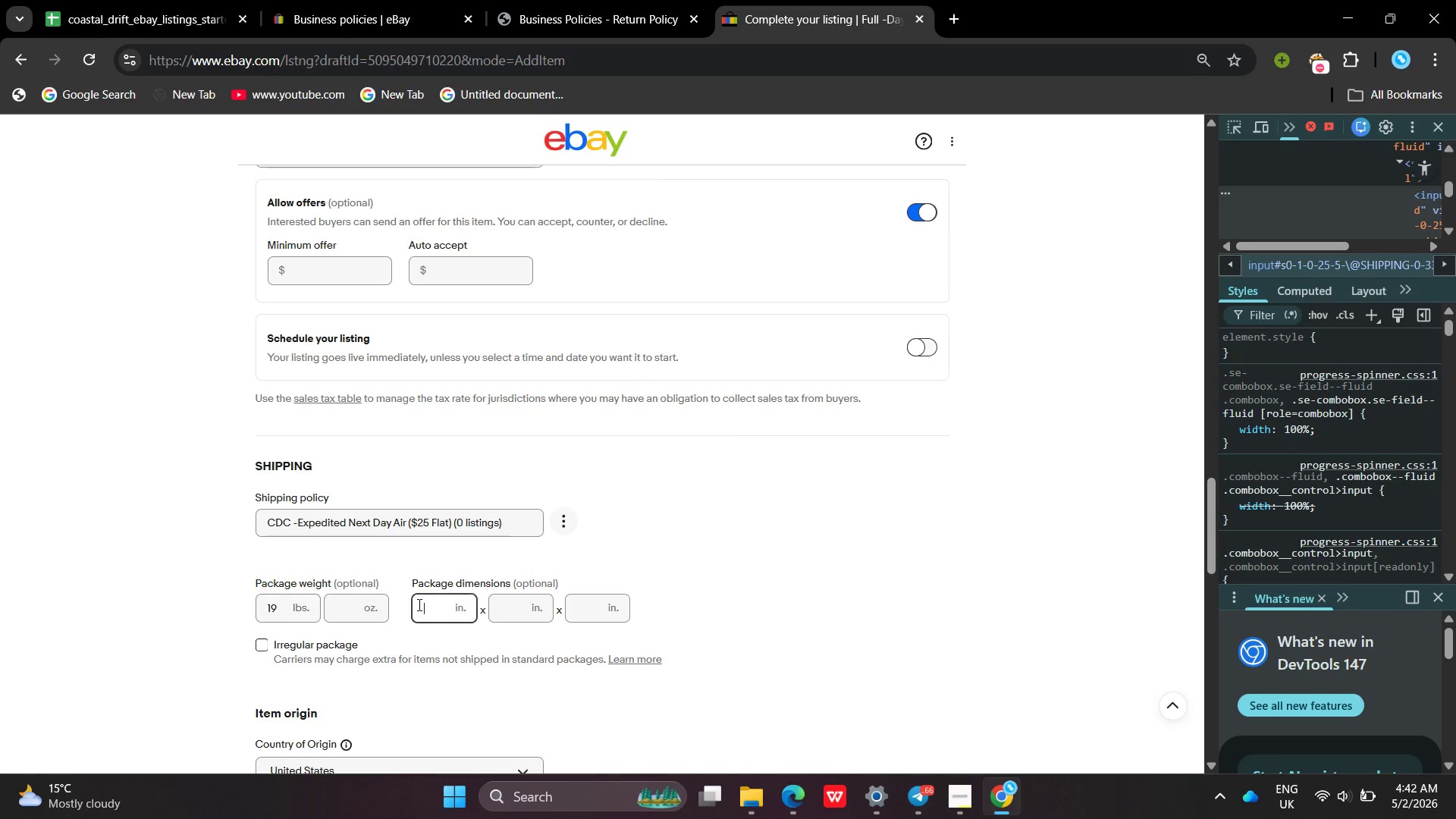 
left_click([418, 604])
 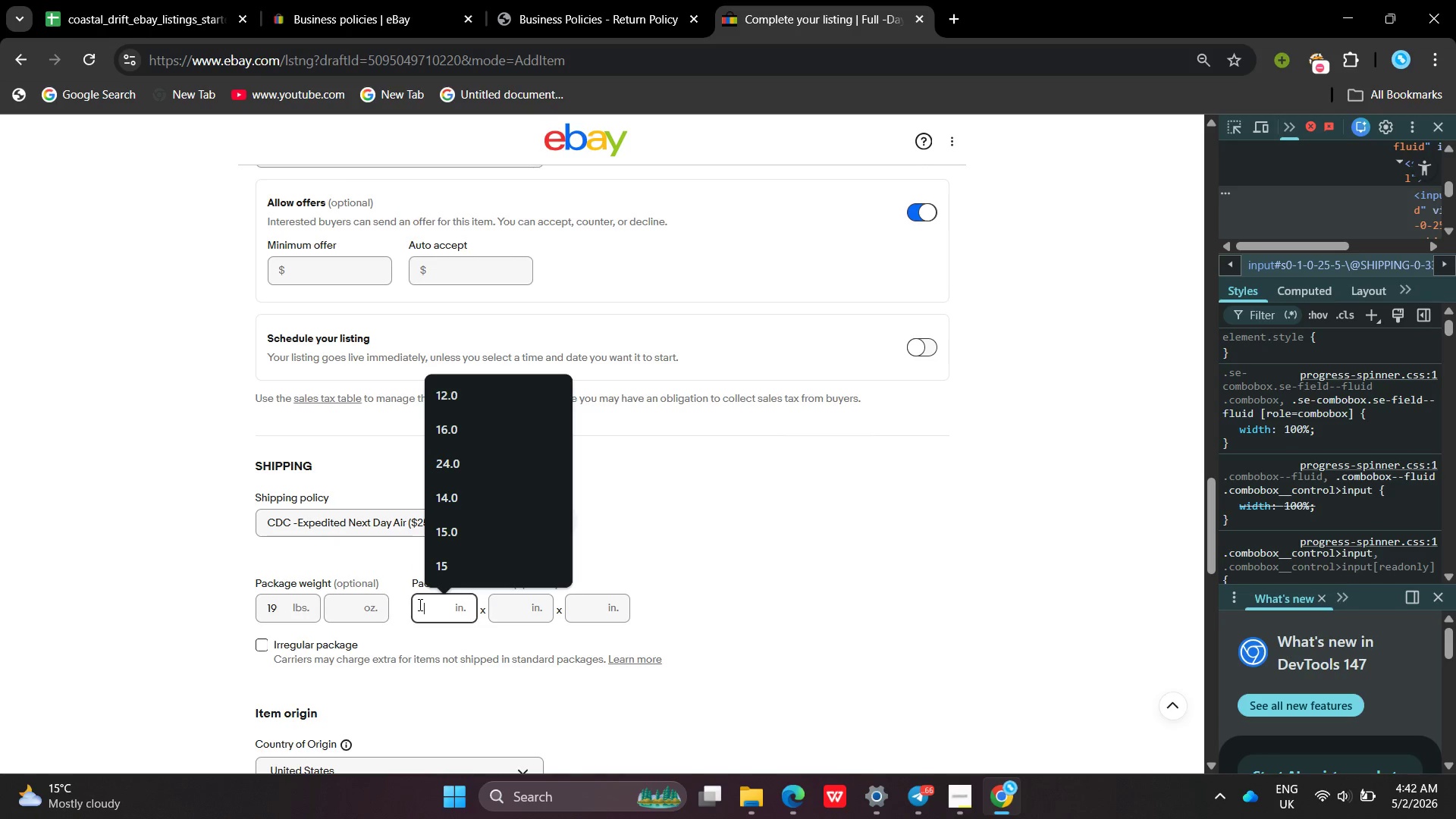 
right_click([419, 604])
 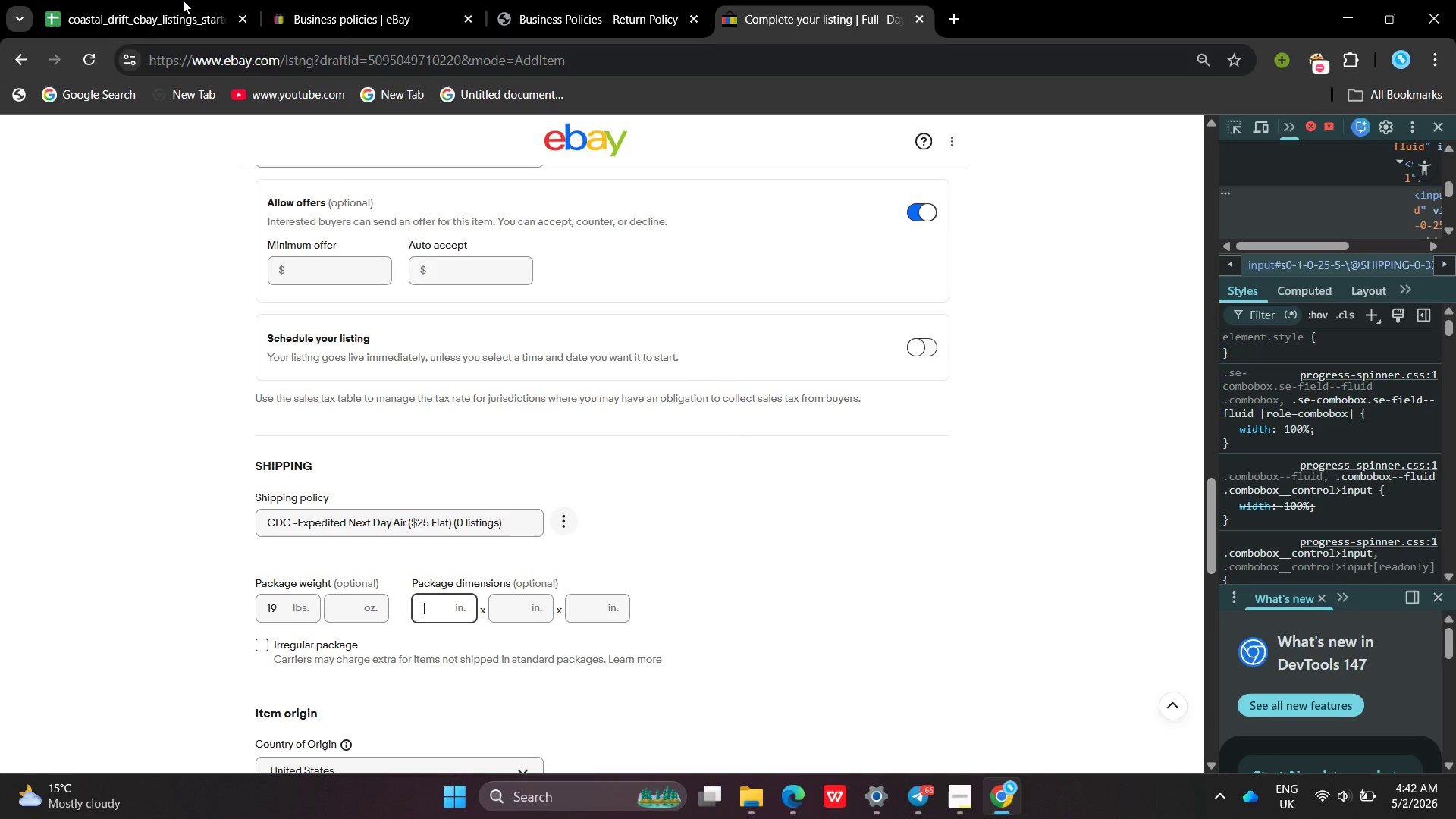 
left_click([183, 14])
 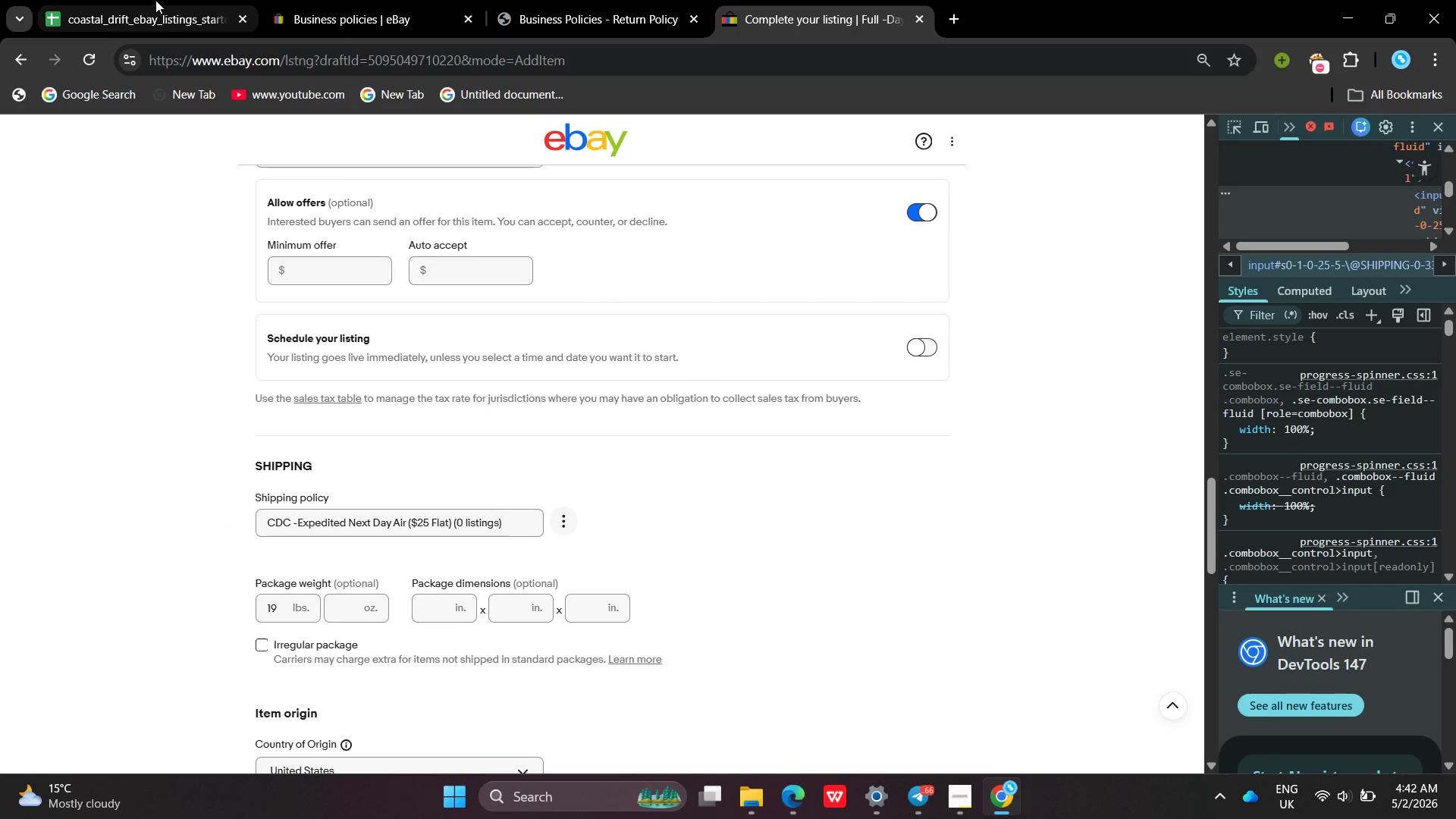 
left_click([155, 0])
 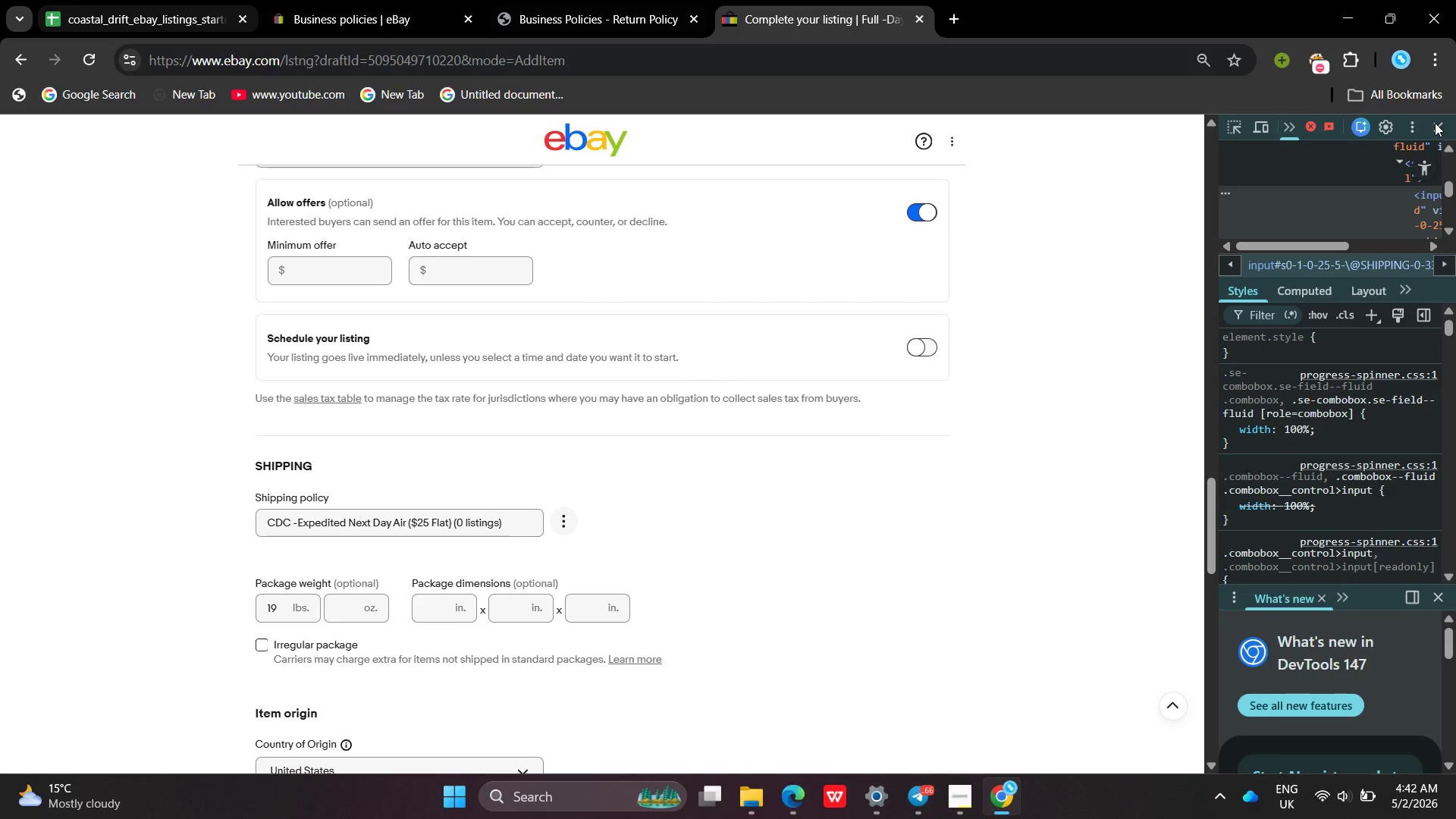 
left_click([1435, 123])
 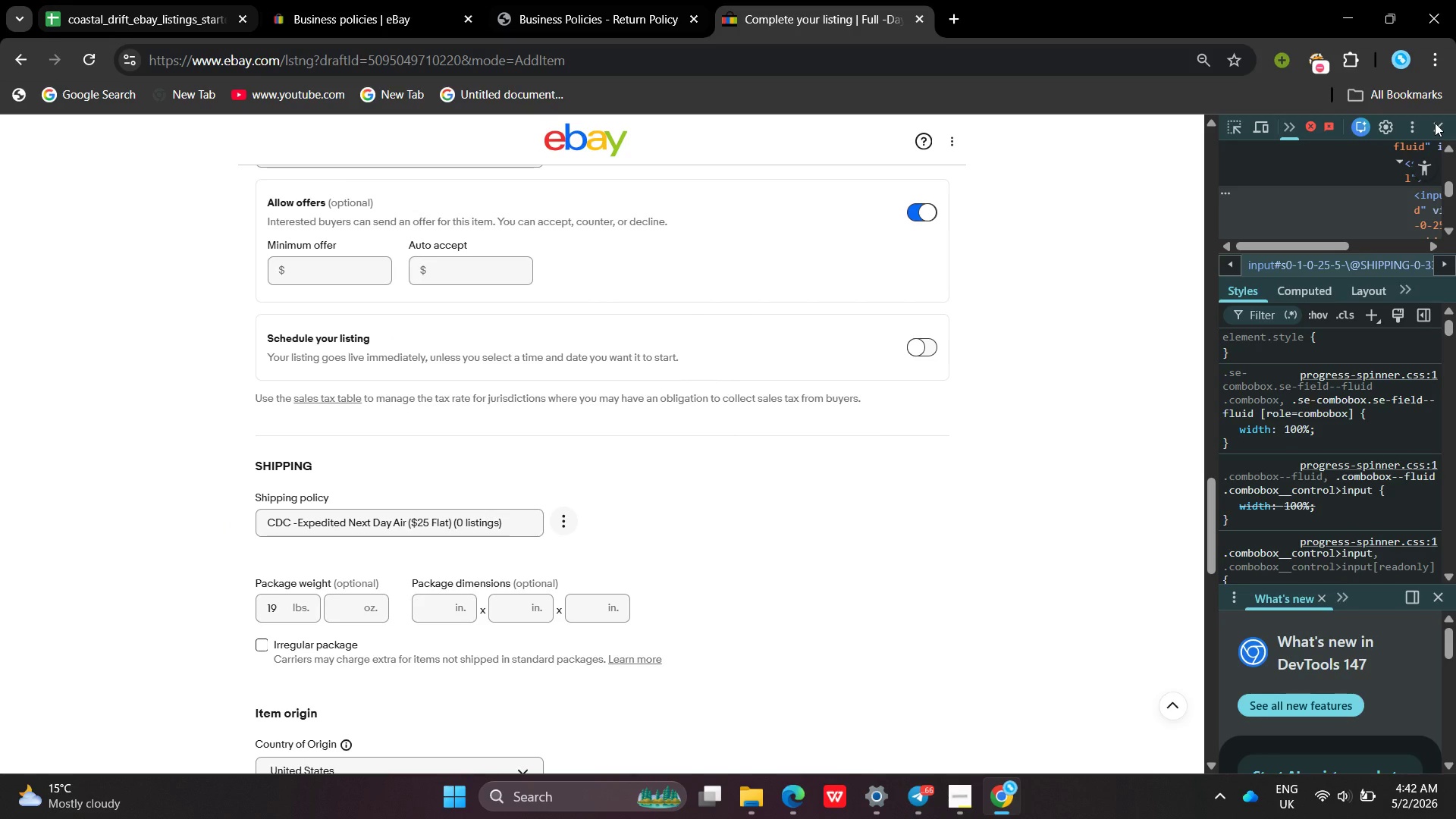 
right_click([1435, 123])
 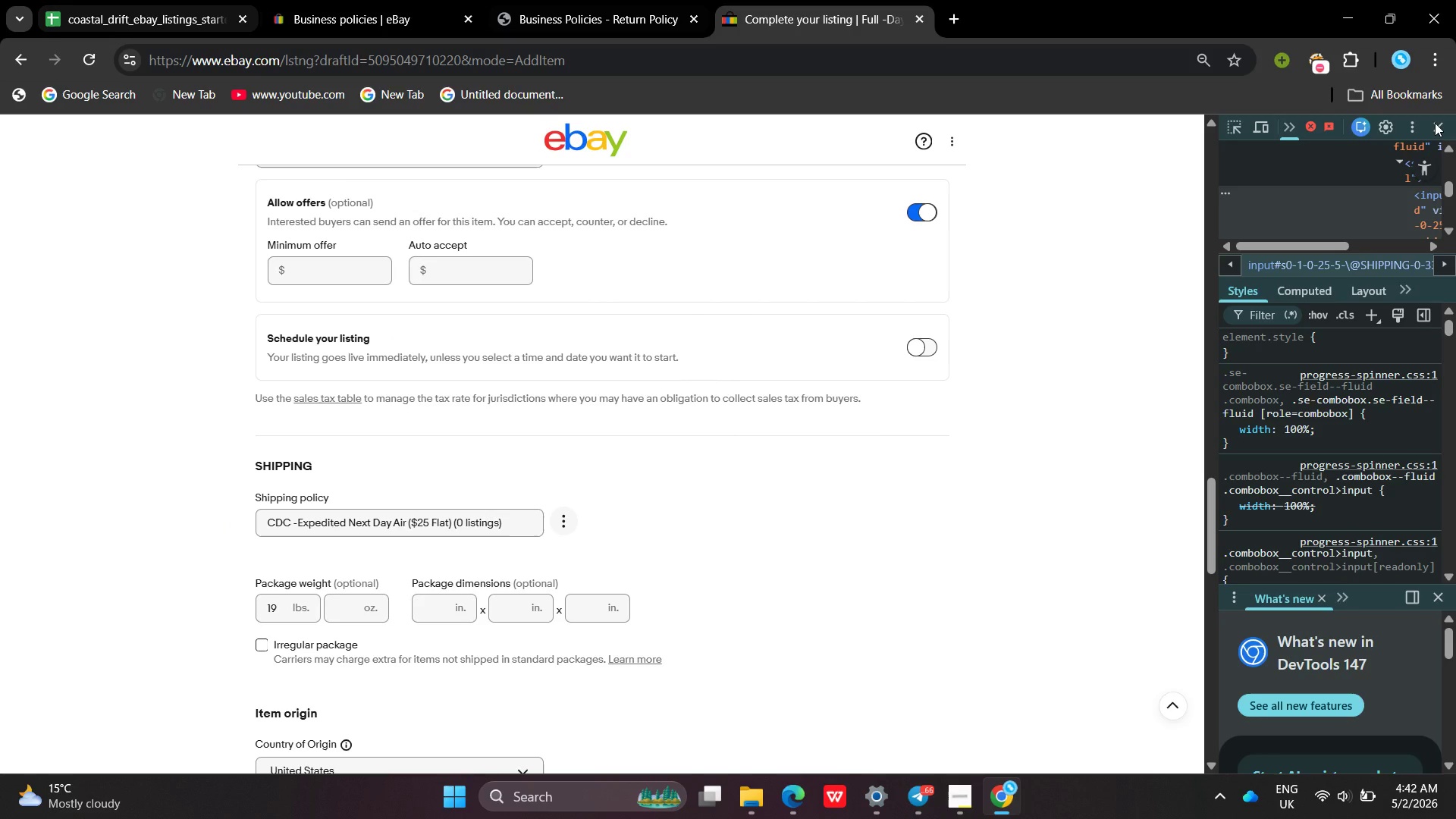 
right_click([1435, 123])
 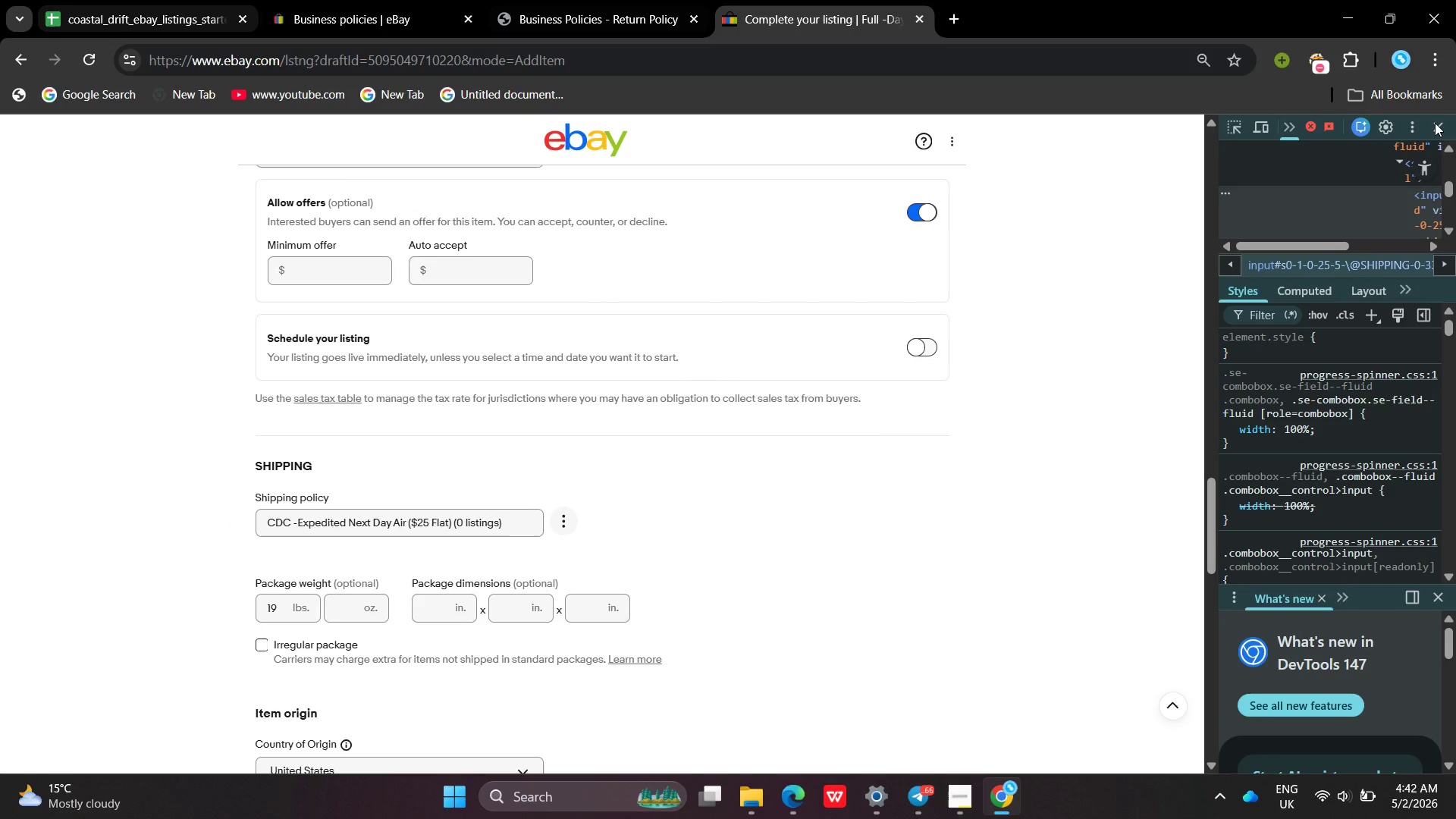 
right_click([1435, 123])
 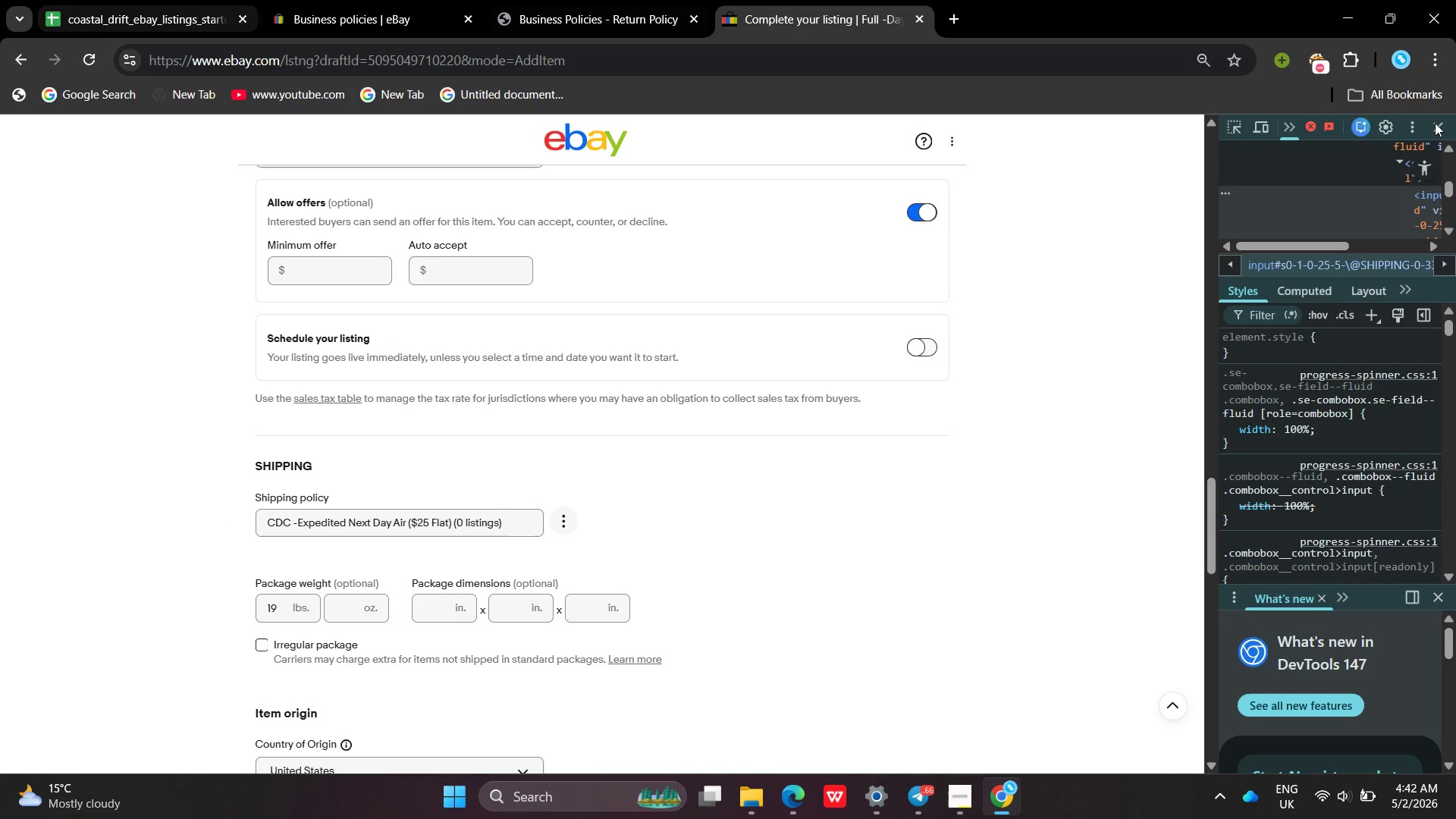 
right_click([1435, 123])
 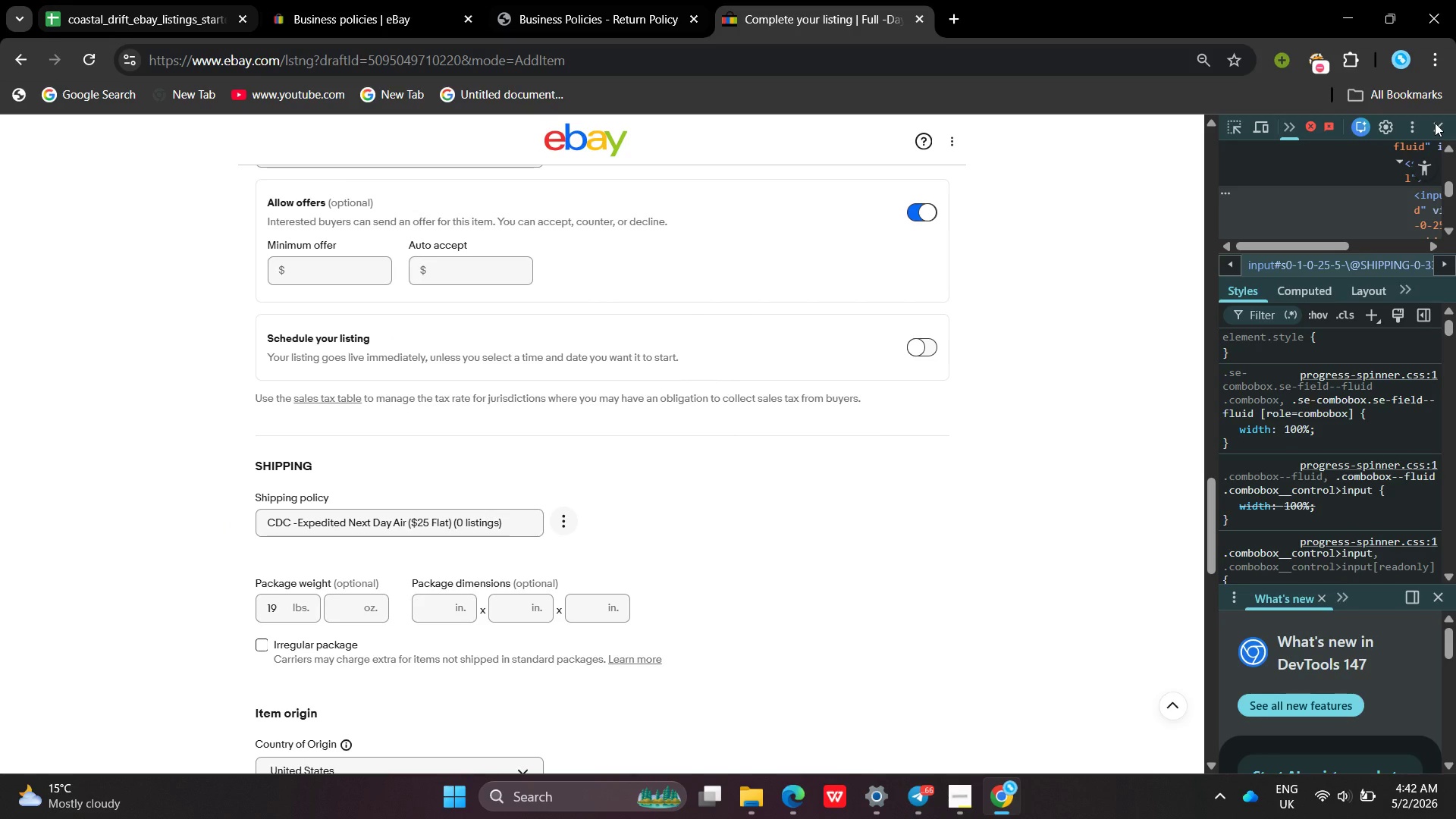 
right_click([1435, 123])
 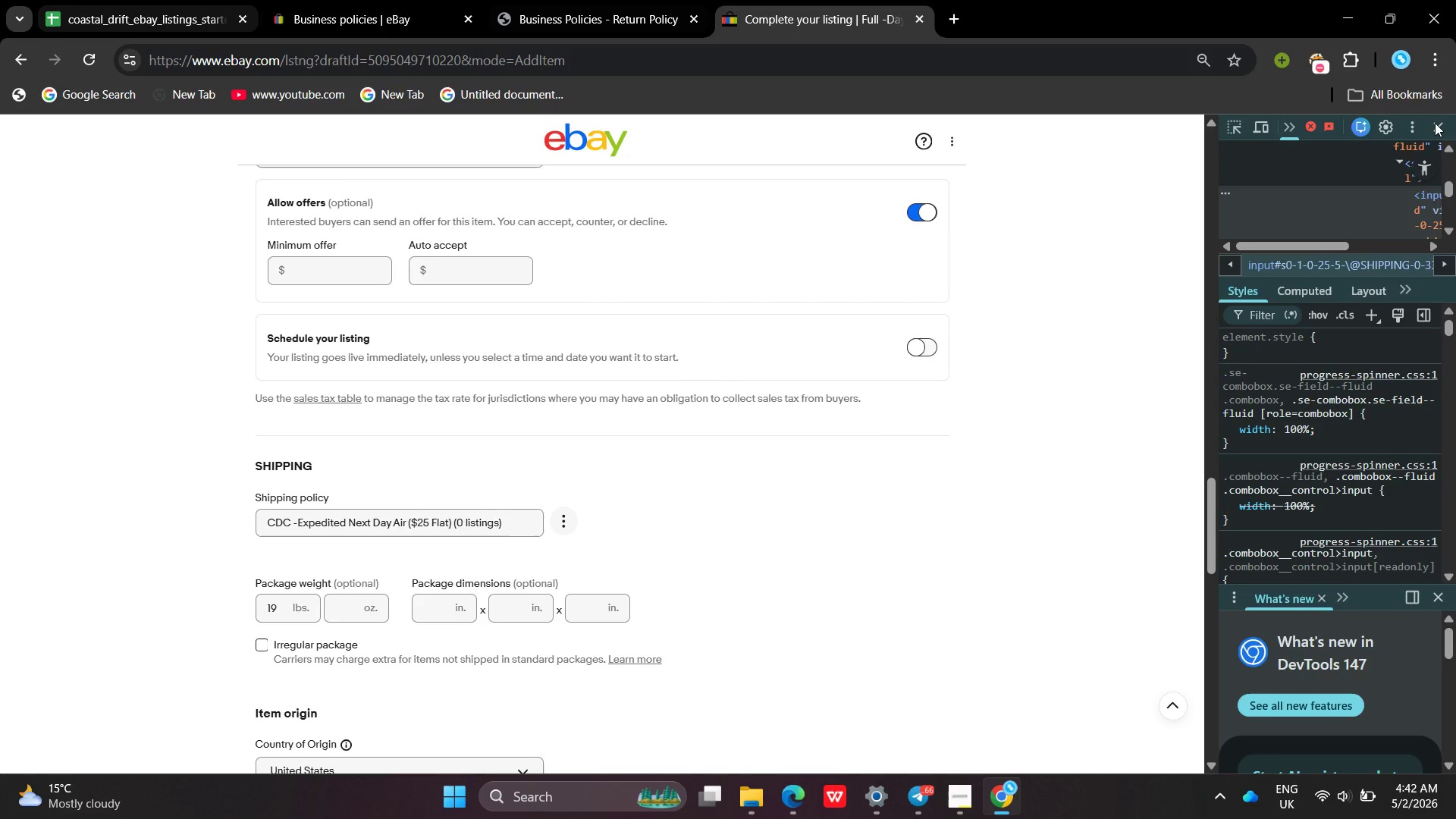 
right_click([1435, 123])
 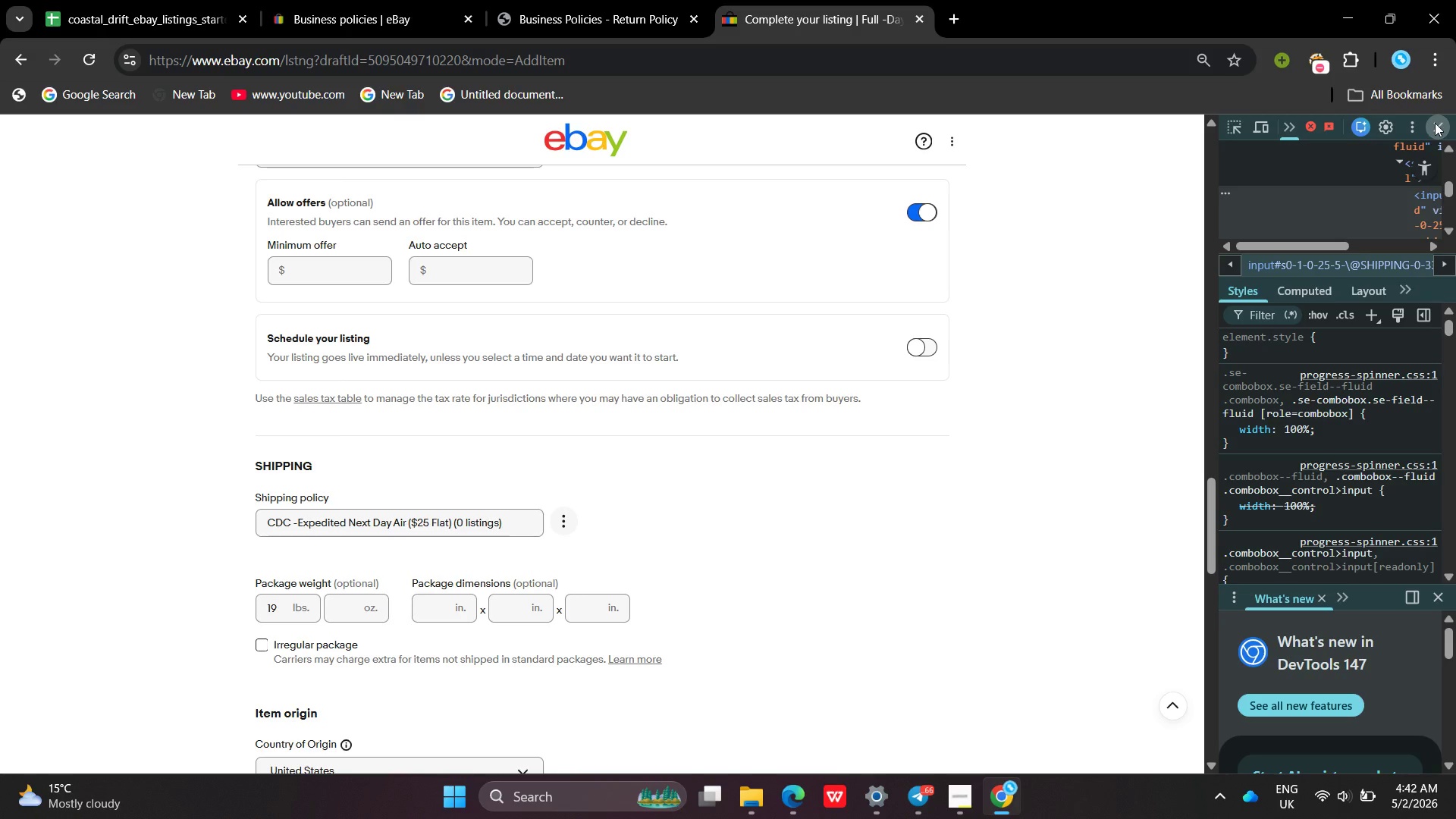 
double_click([1435, 123])
 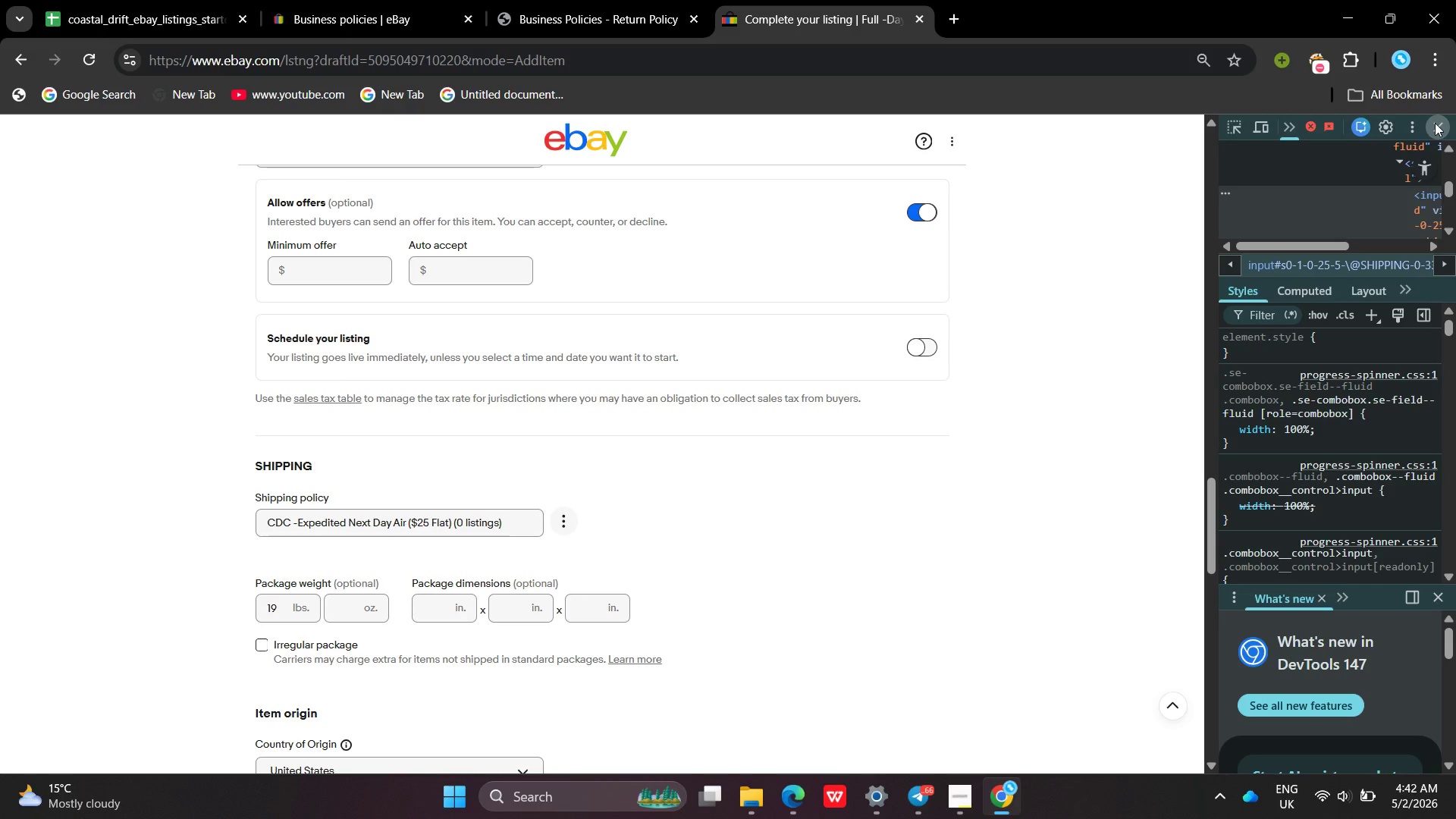 
right_click([1435, 123])
 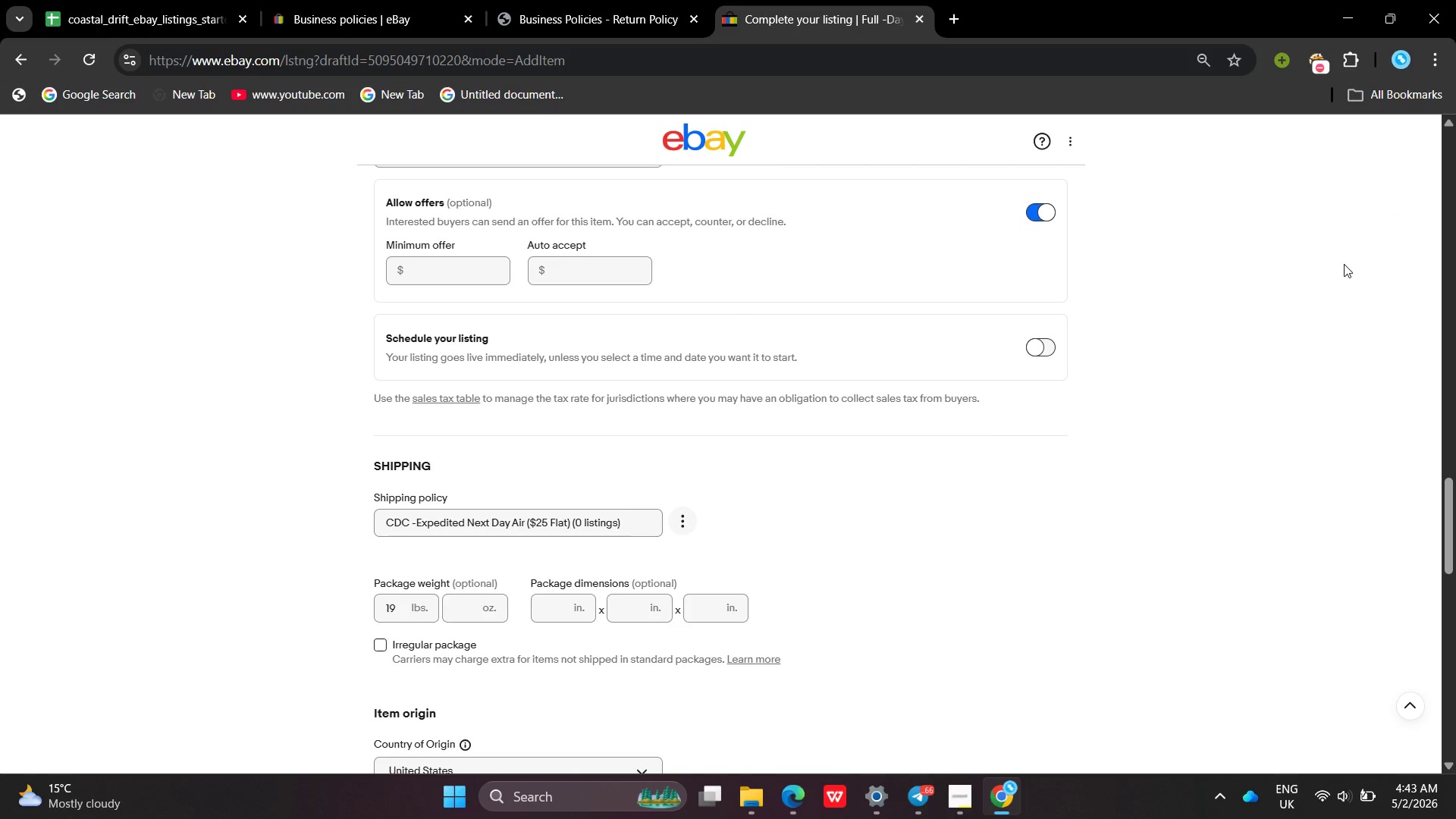 
wait(14.31)
 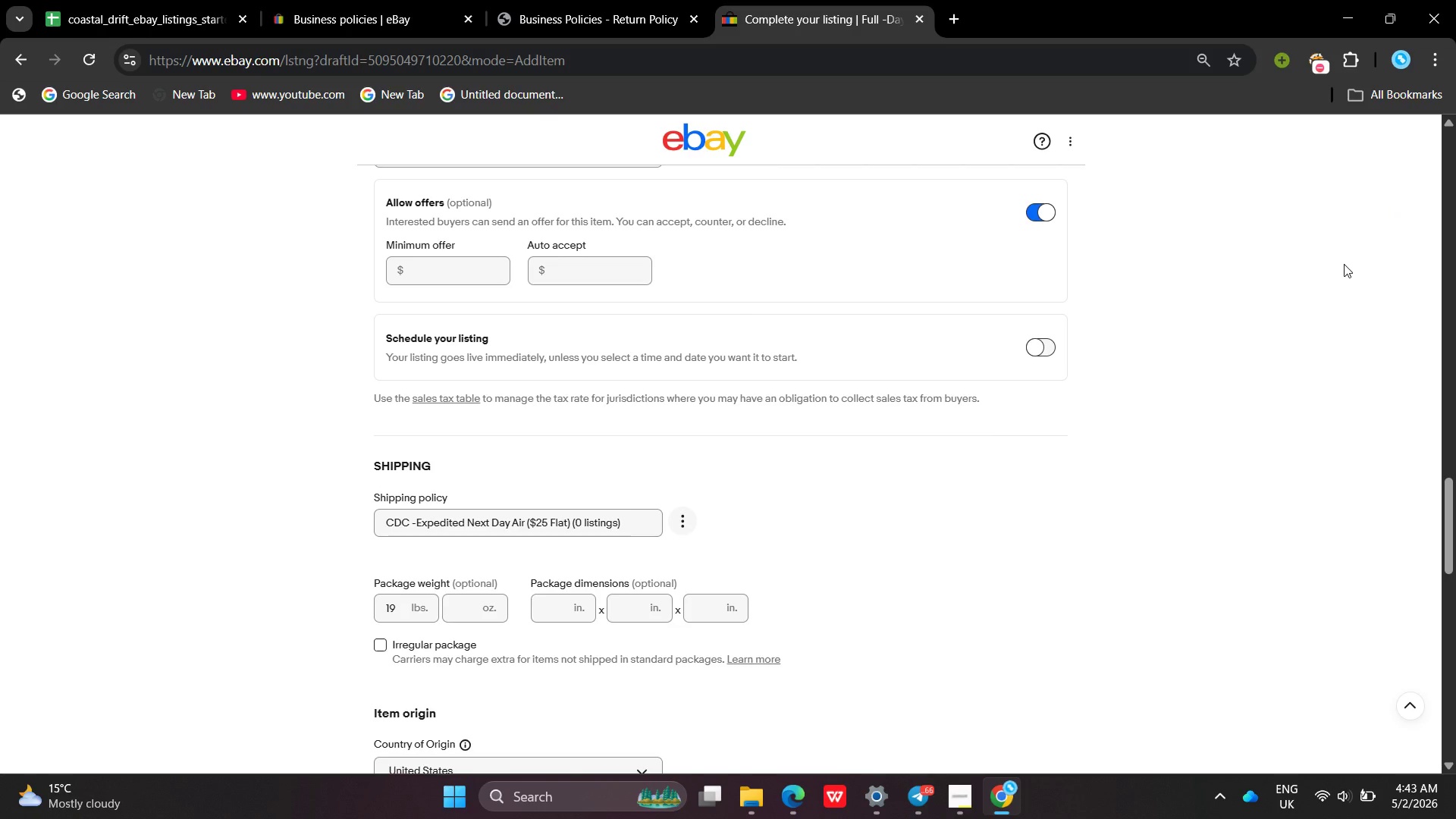 
double_click([557, 621])
 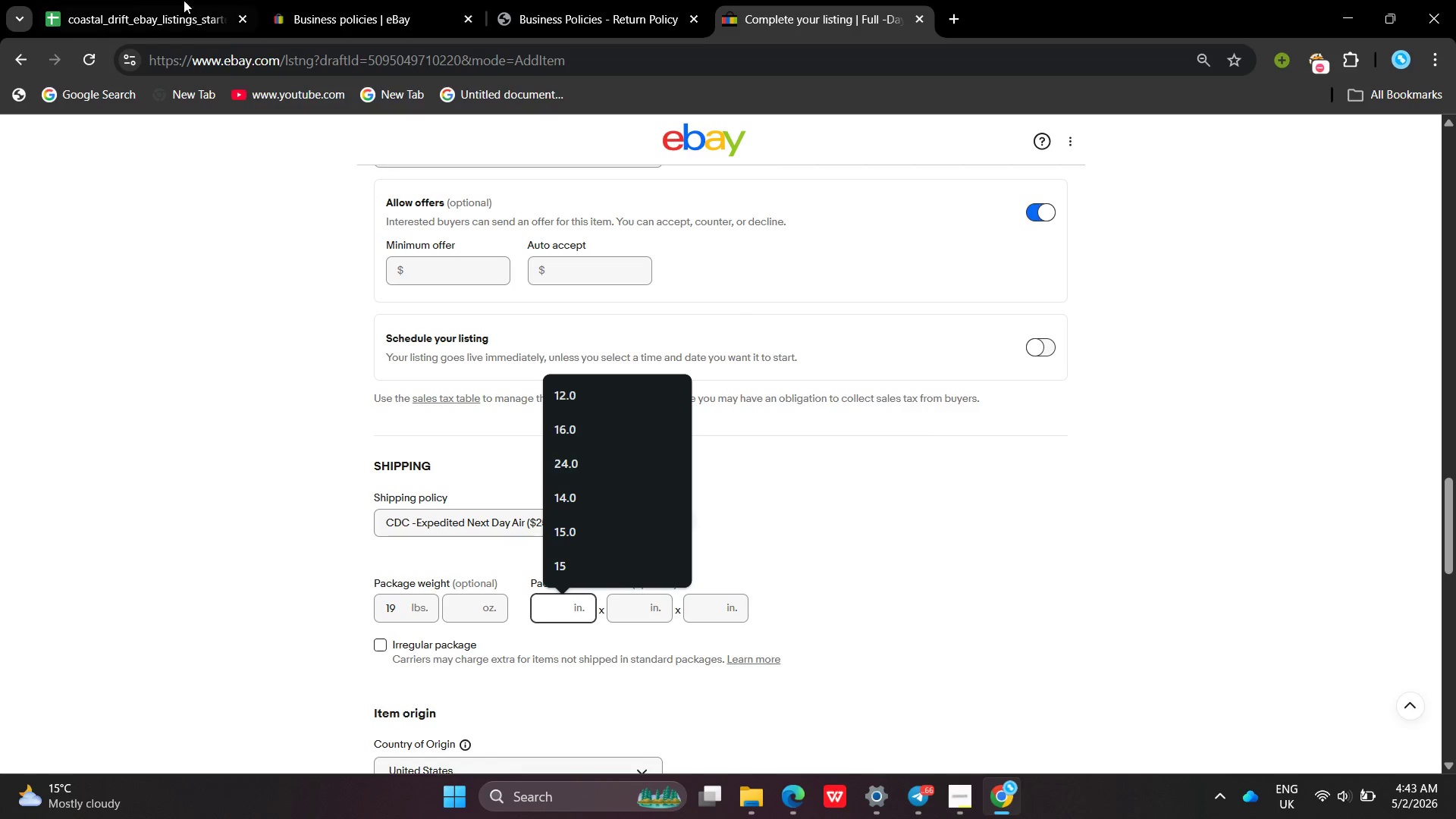 
left_click([74, 0])
 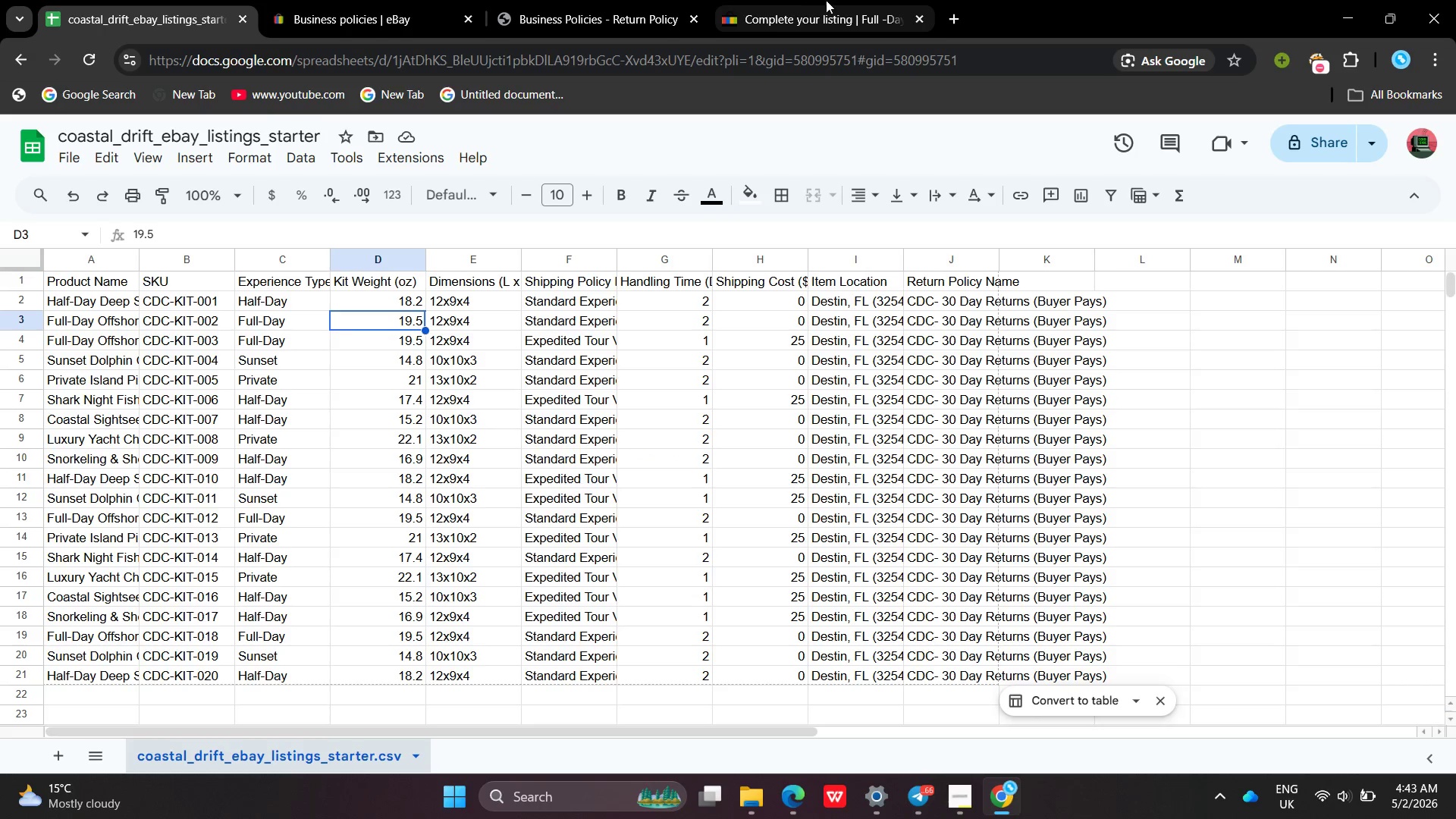 
left_click([811, 0])
 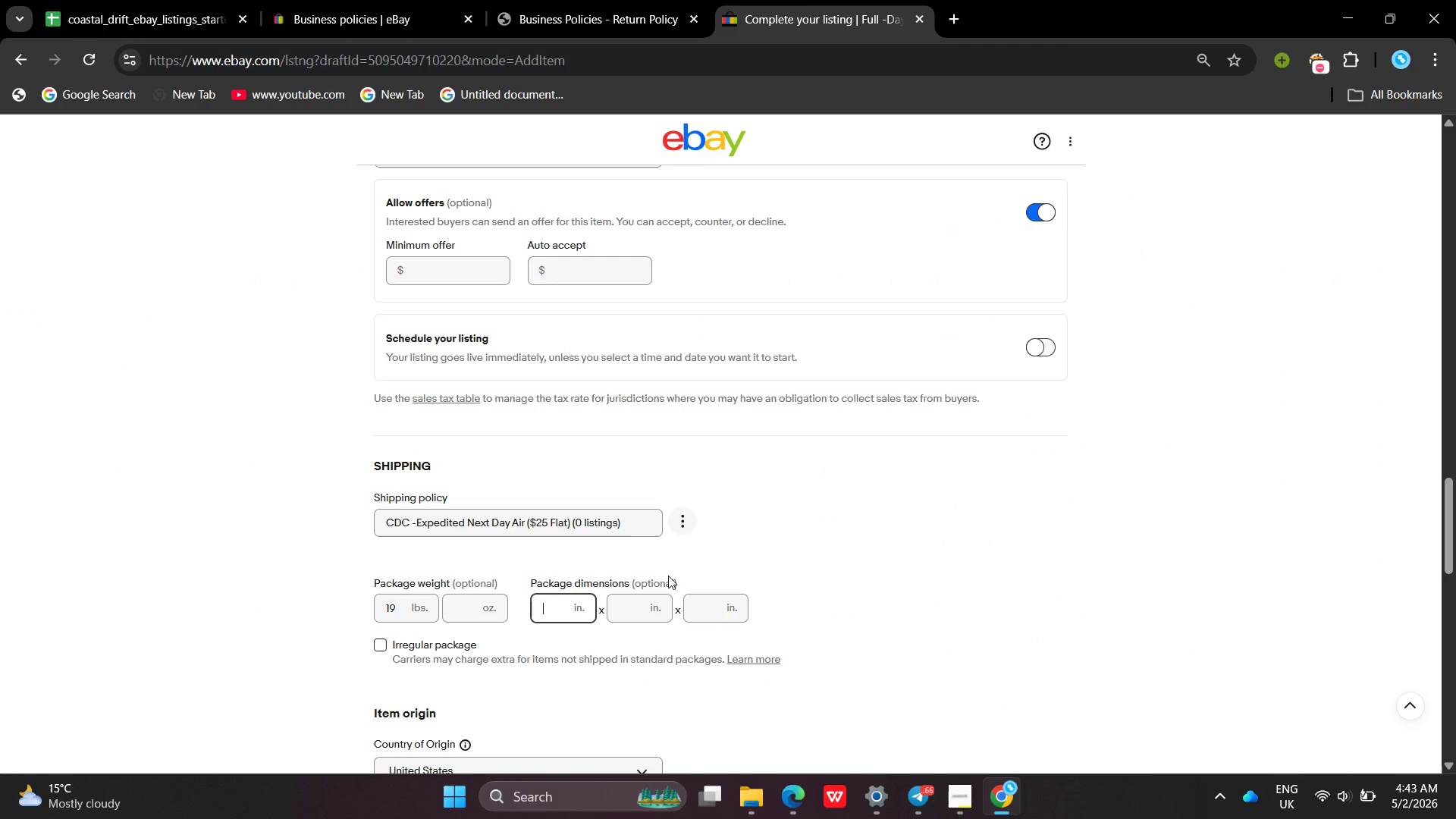 
hold_key(key=1, duration=0.33)
 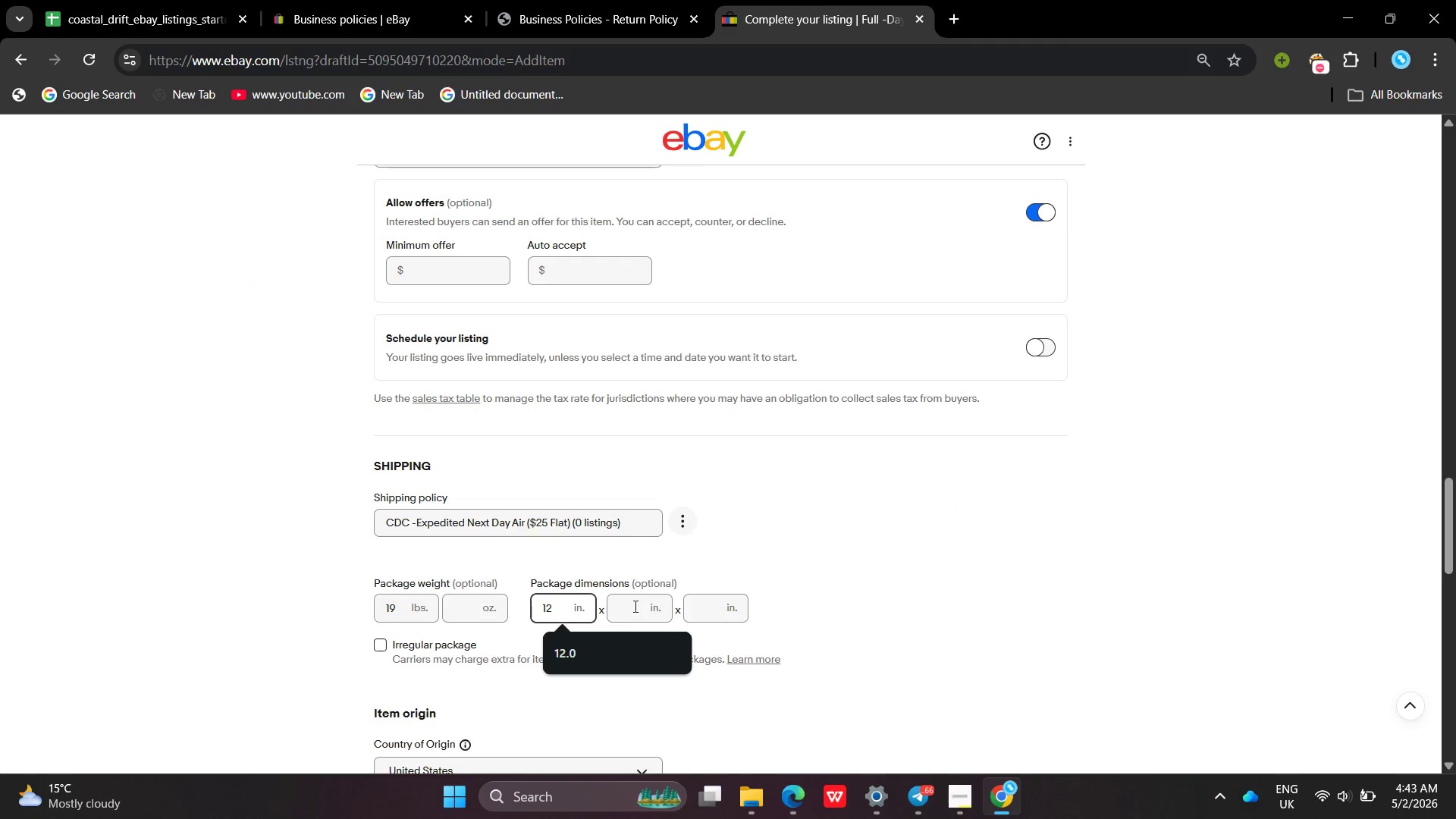 
key(2)
 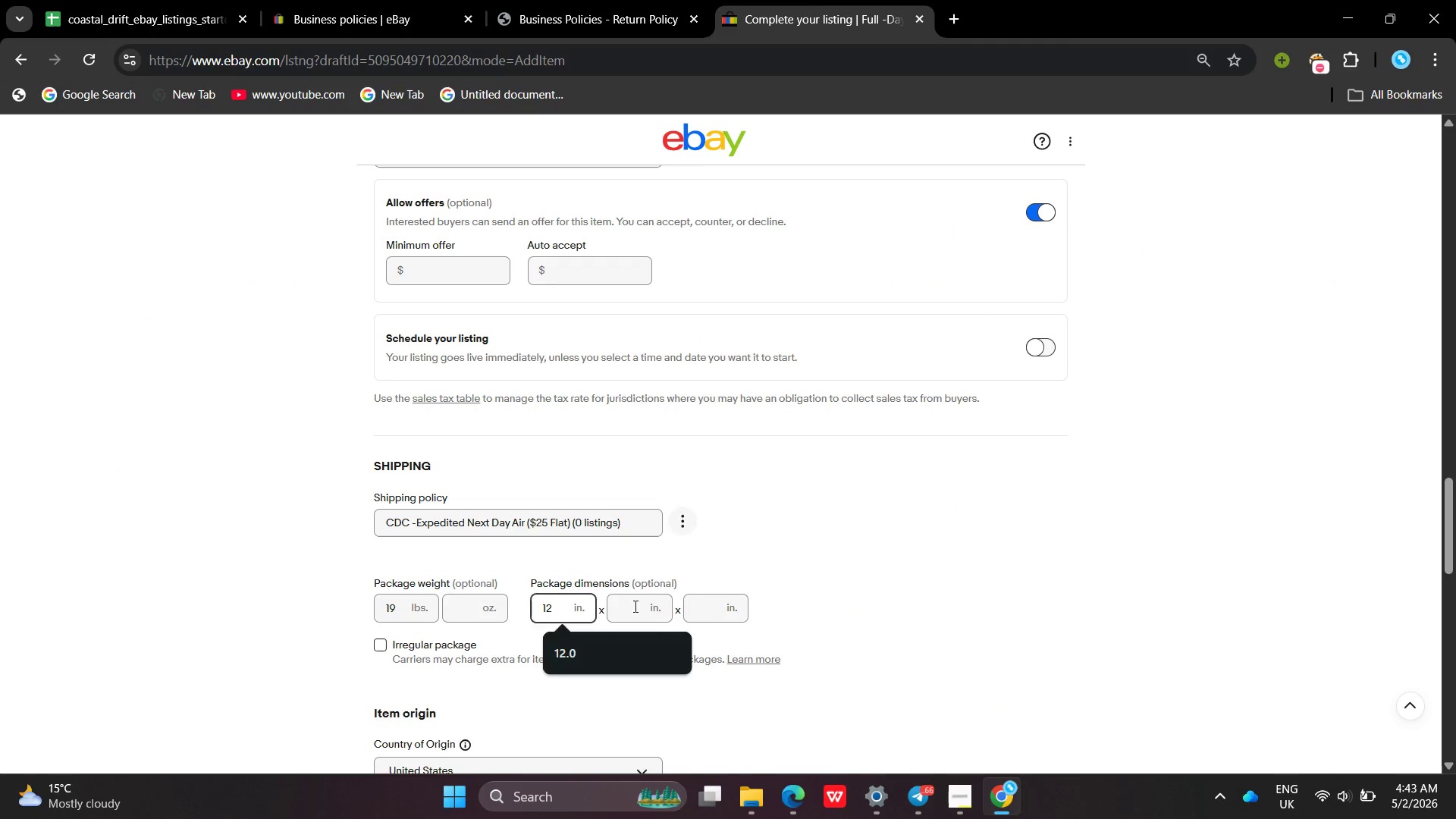 
left_click([634, 606])
 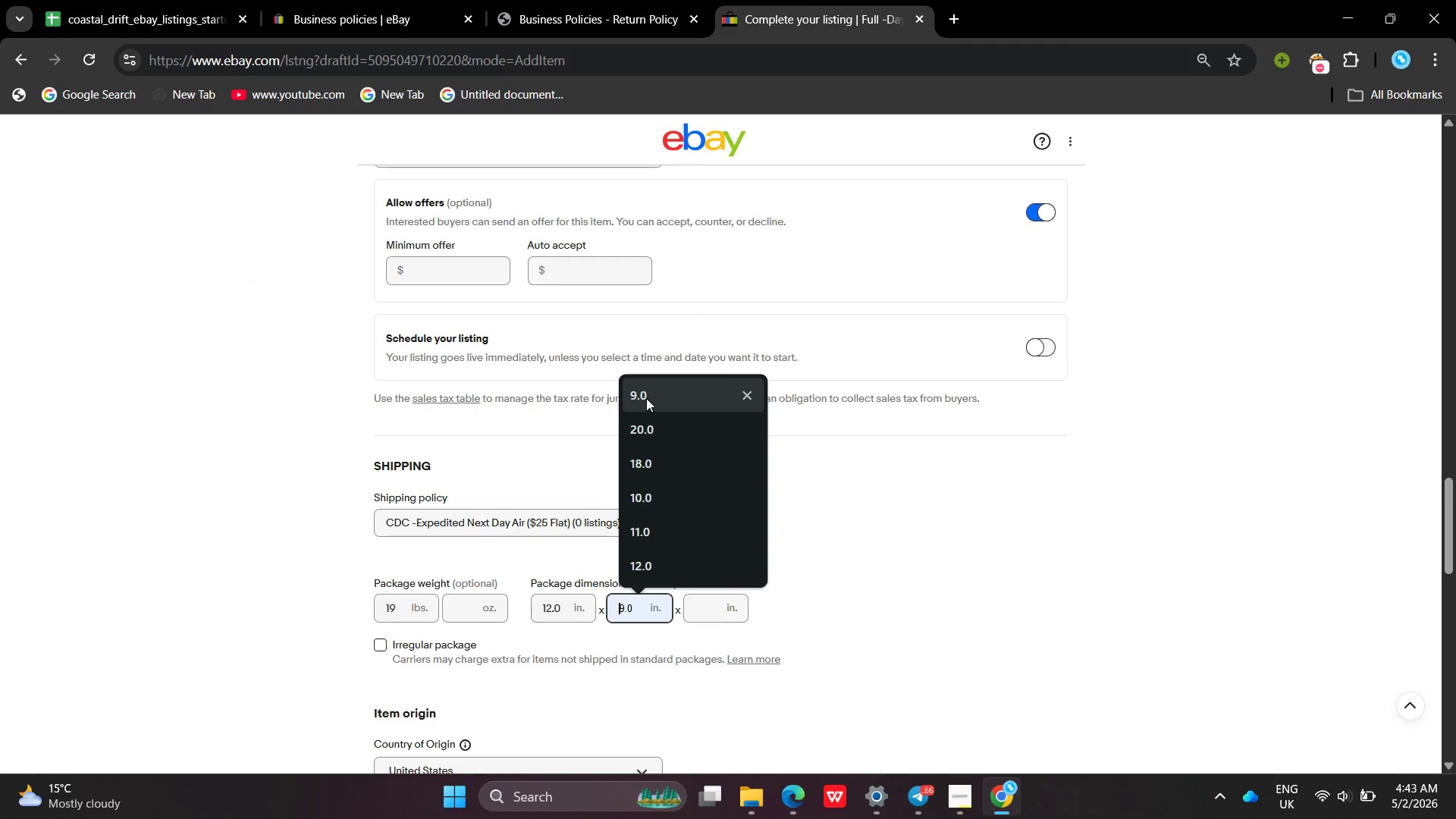 
left_click([646, 398])
 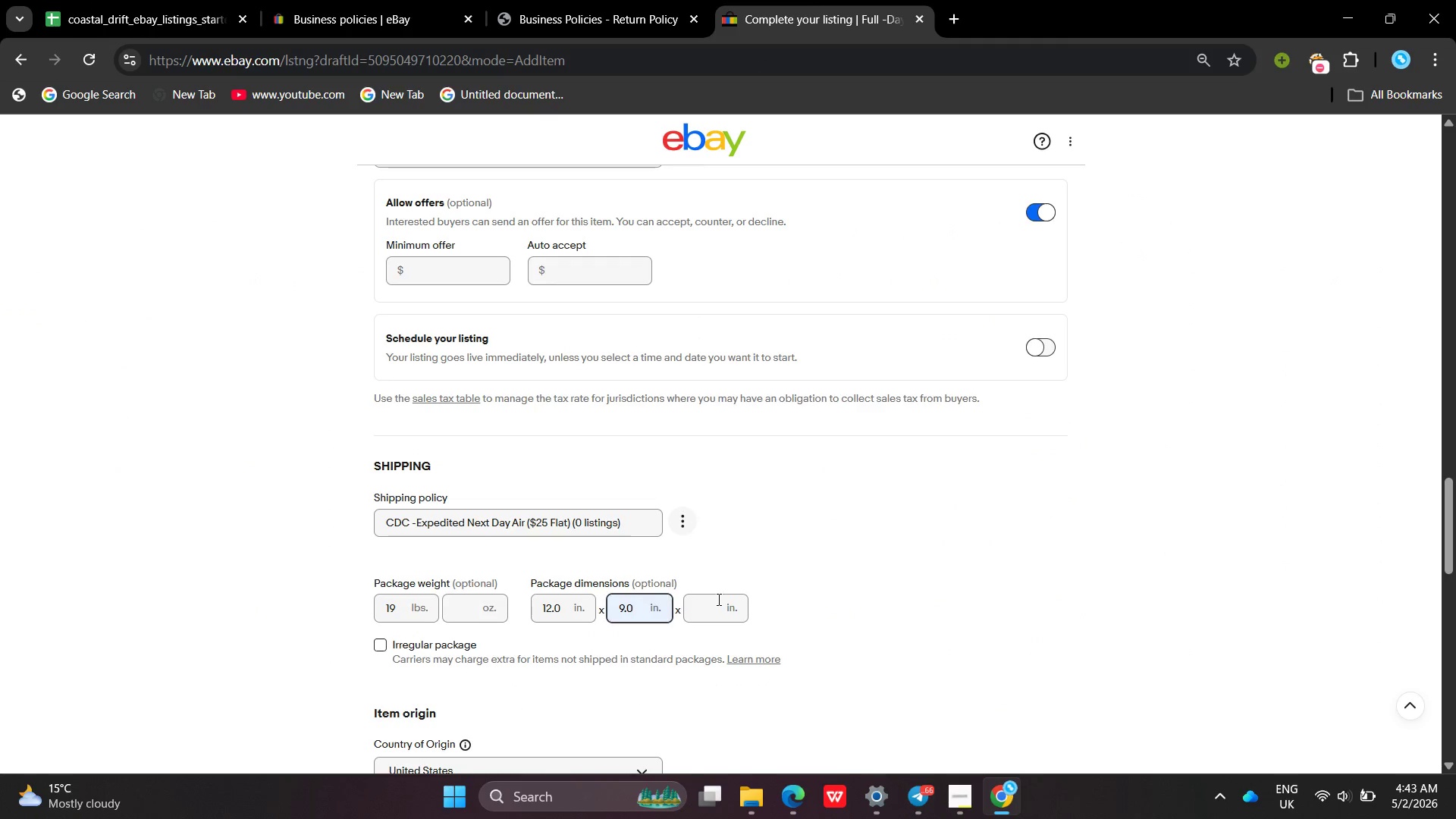 
left_click([717, 599])
 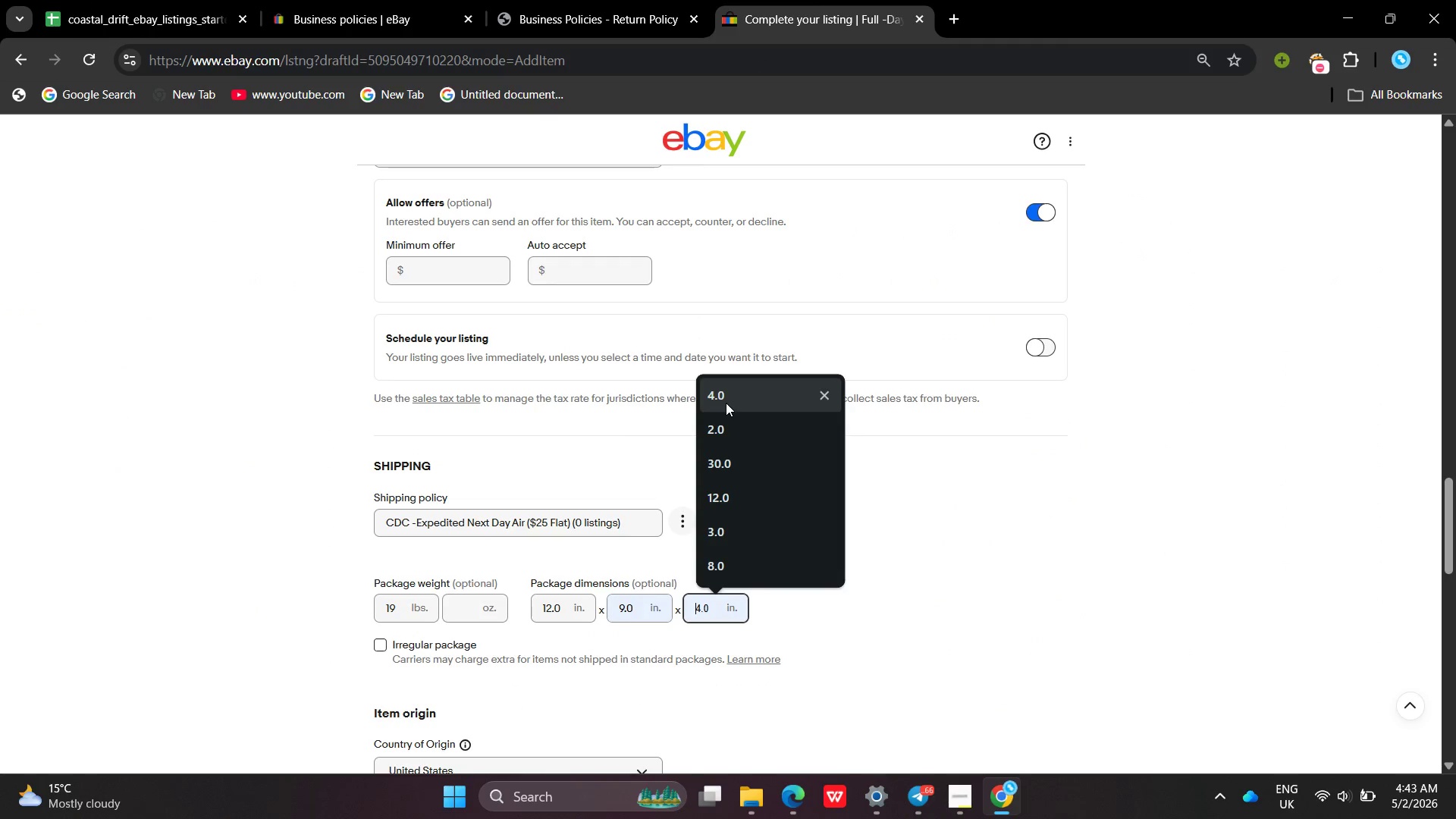 
left_click([726, 403])
 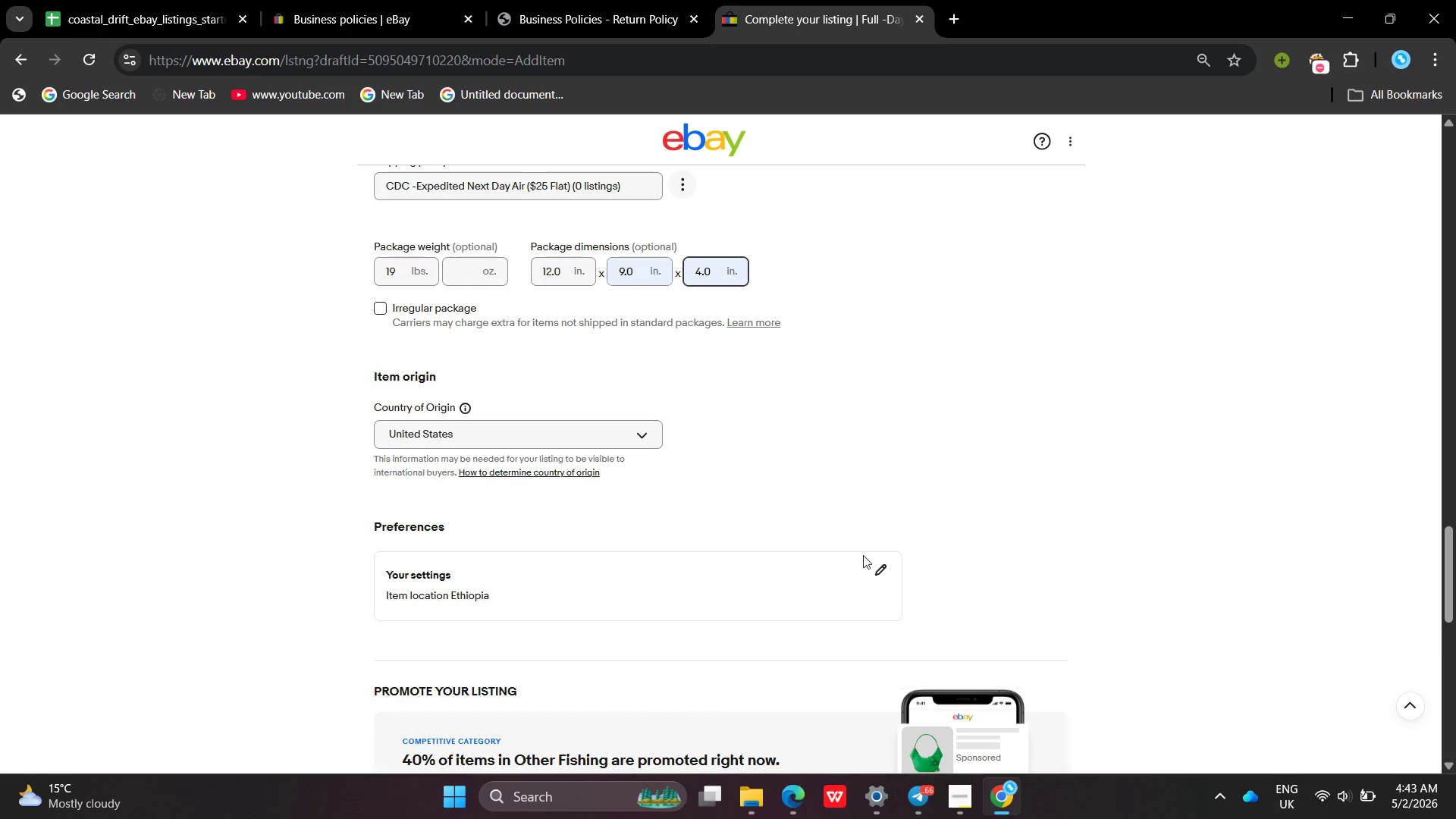 
left_click([877, 567])